 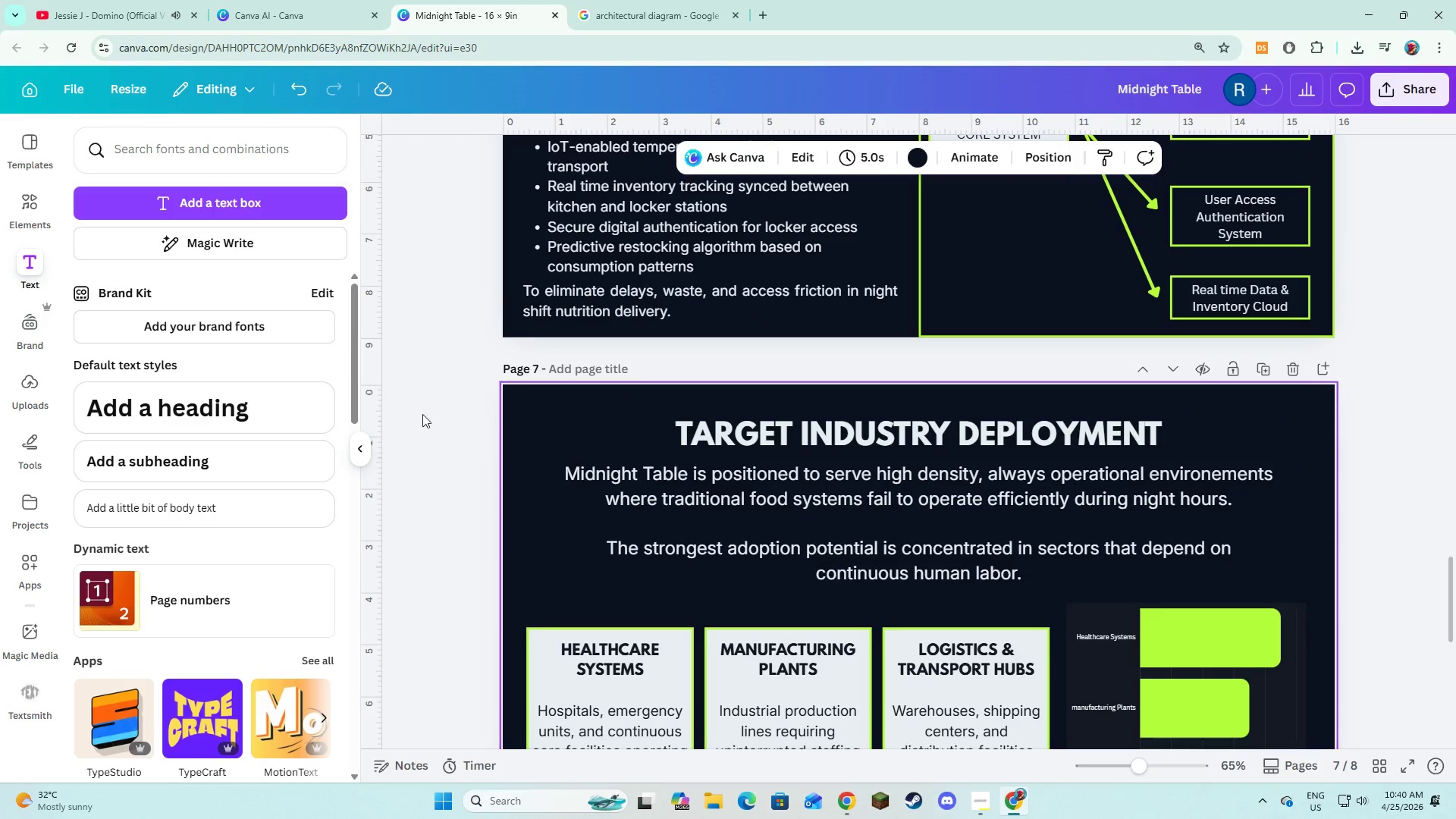 
left_click([34, 221])
 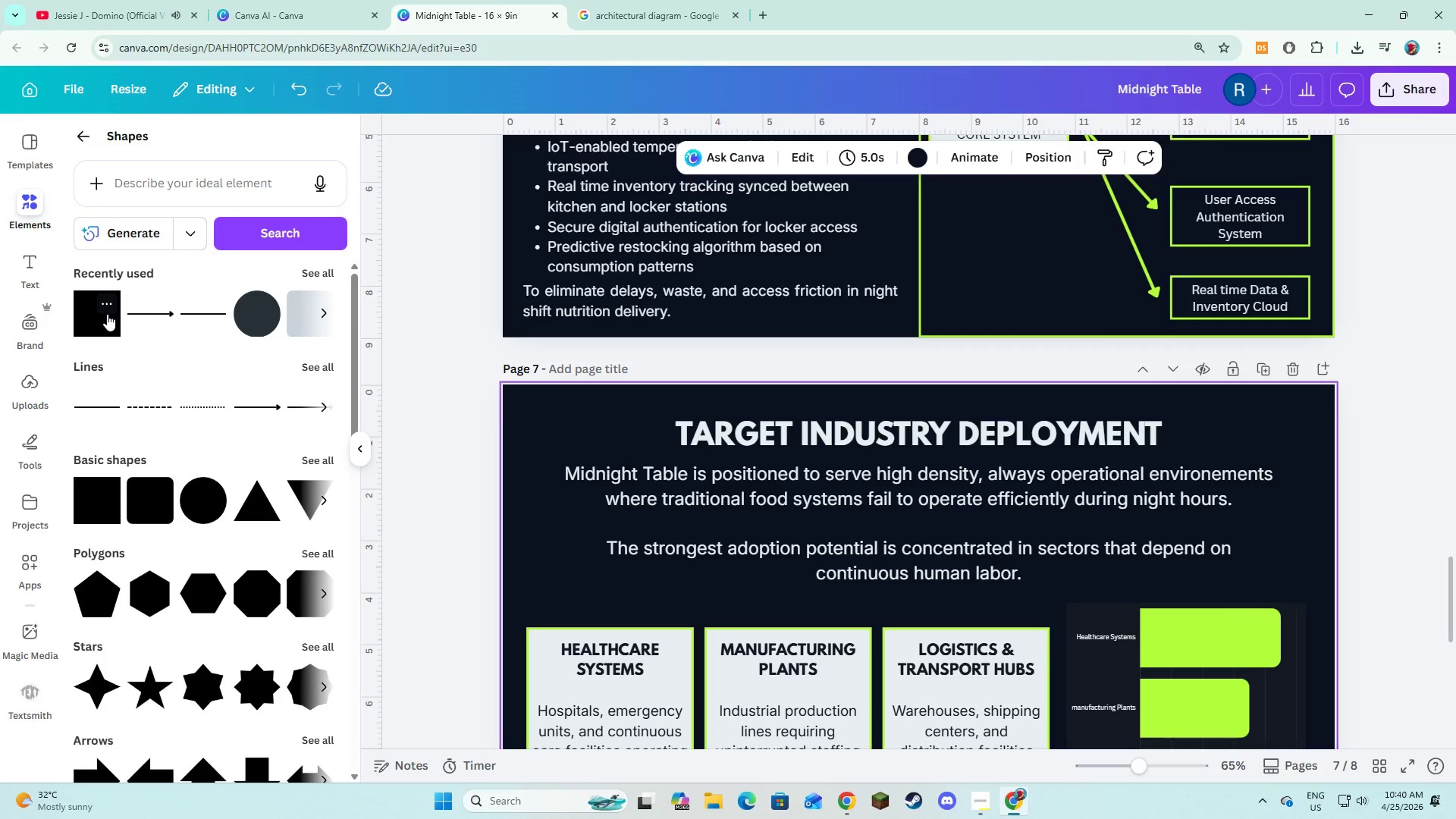 
double_click([95, 334])
 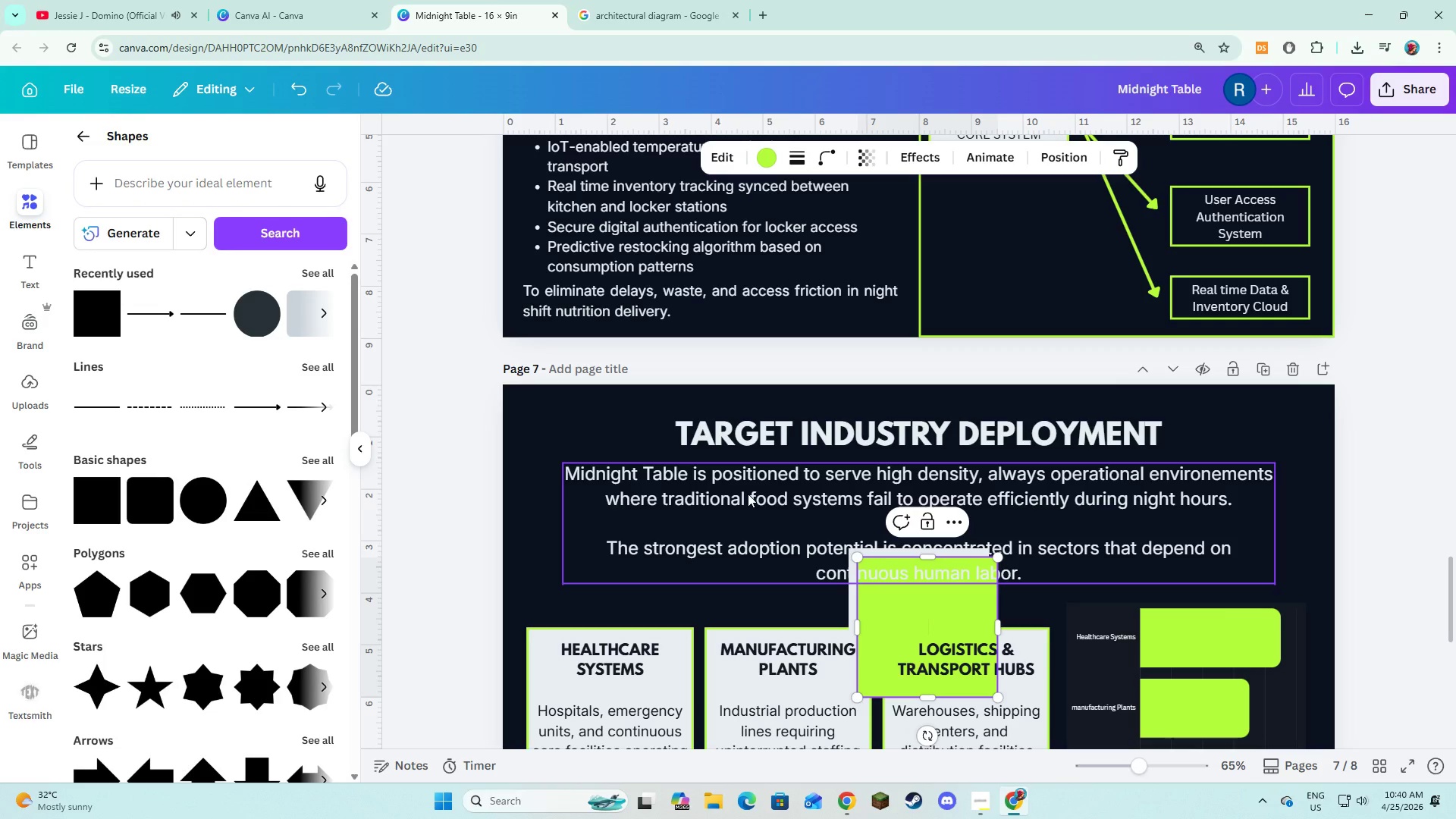 
key(Backspace)
 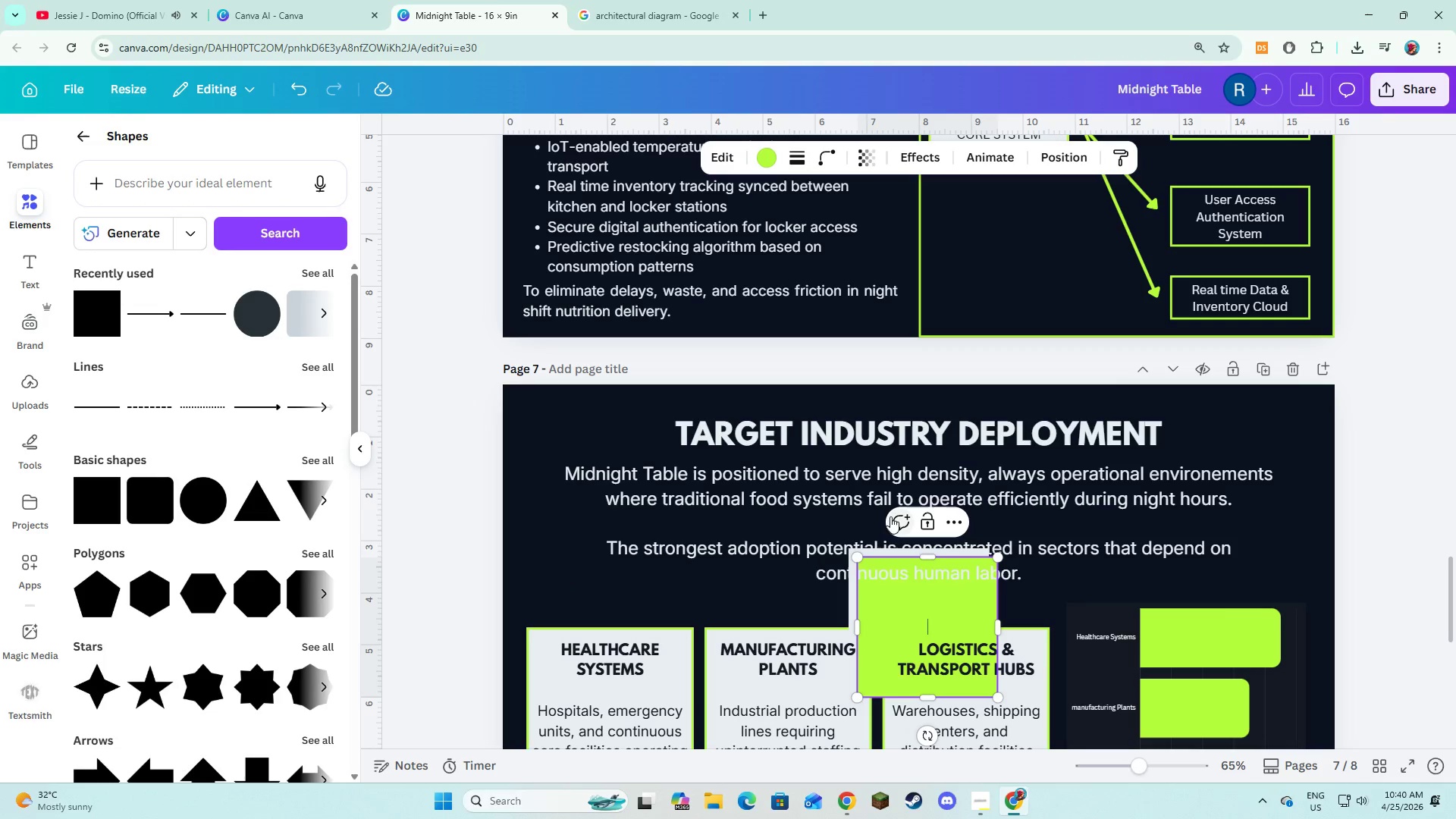 
key(Backspace)
 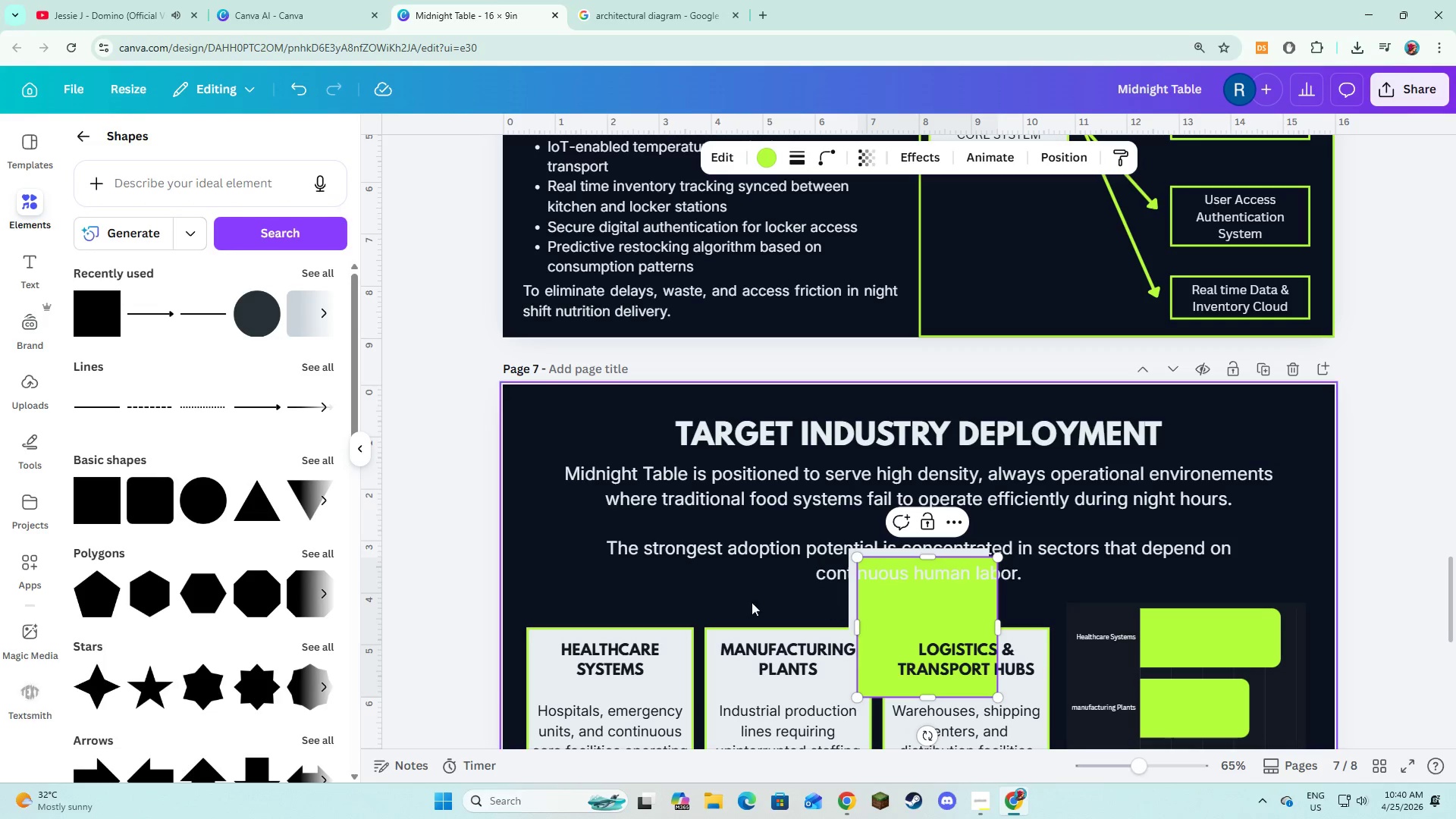 
left_click([735, 597])
 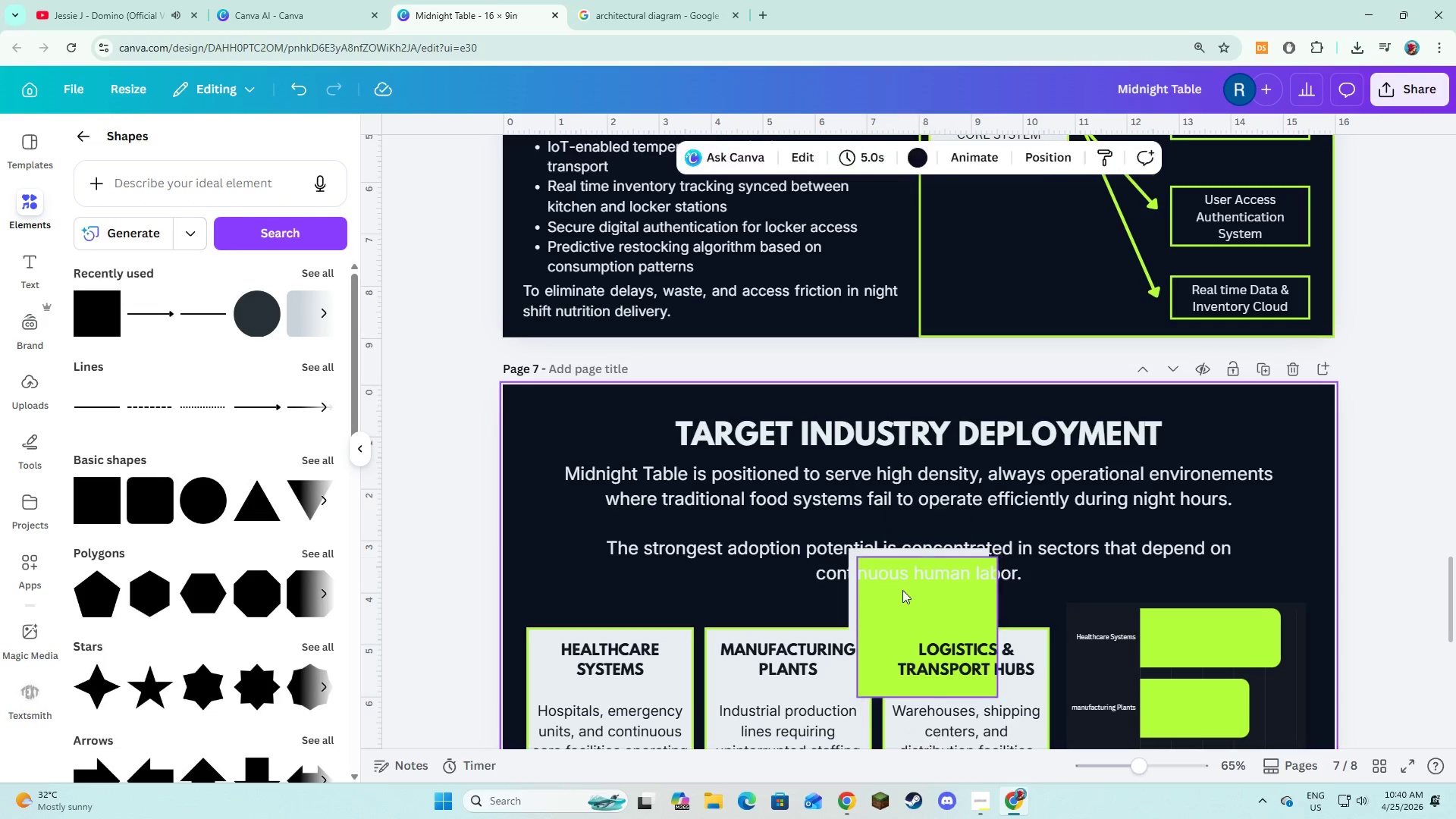 
scroll: coordinate [861, 453], scroll_direction: up, amount: 9.0
 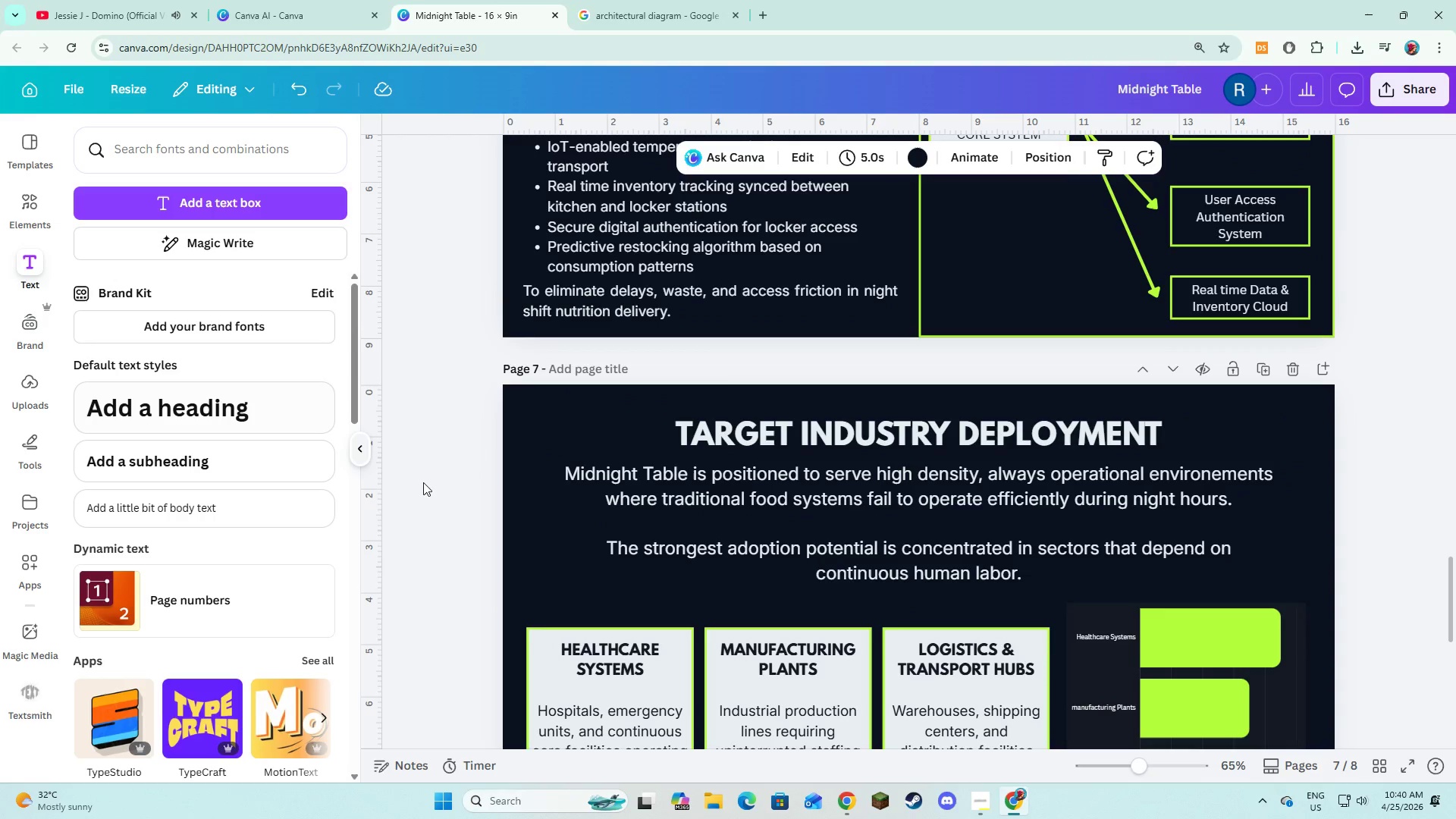 
double_click([902, 590])
 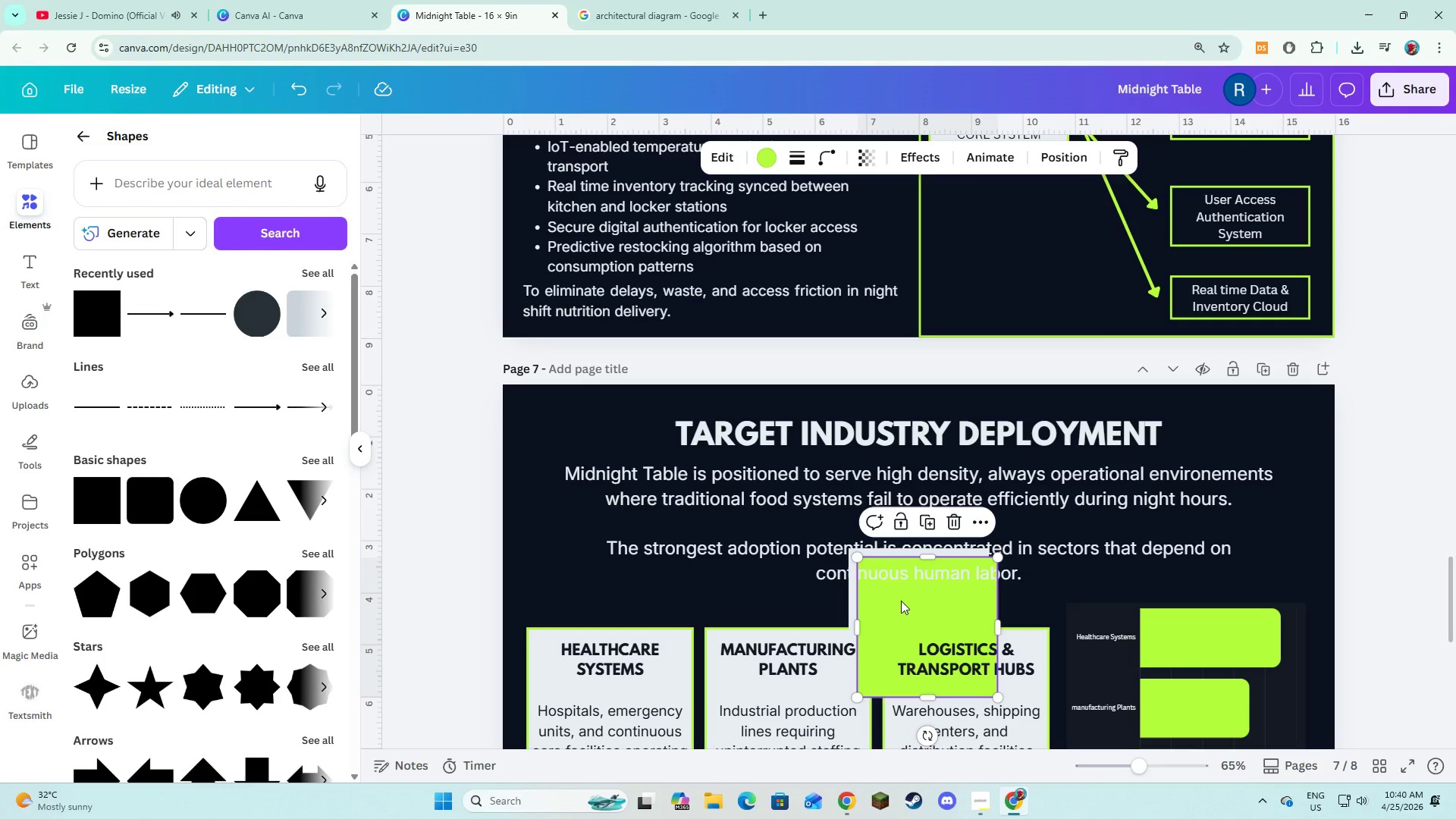 
key(Backspace)
 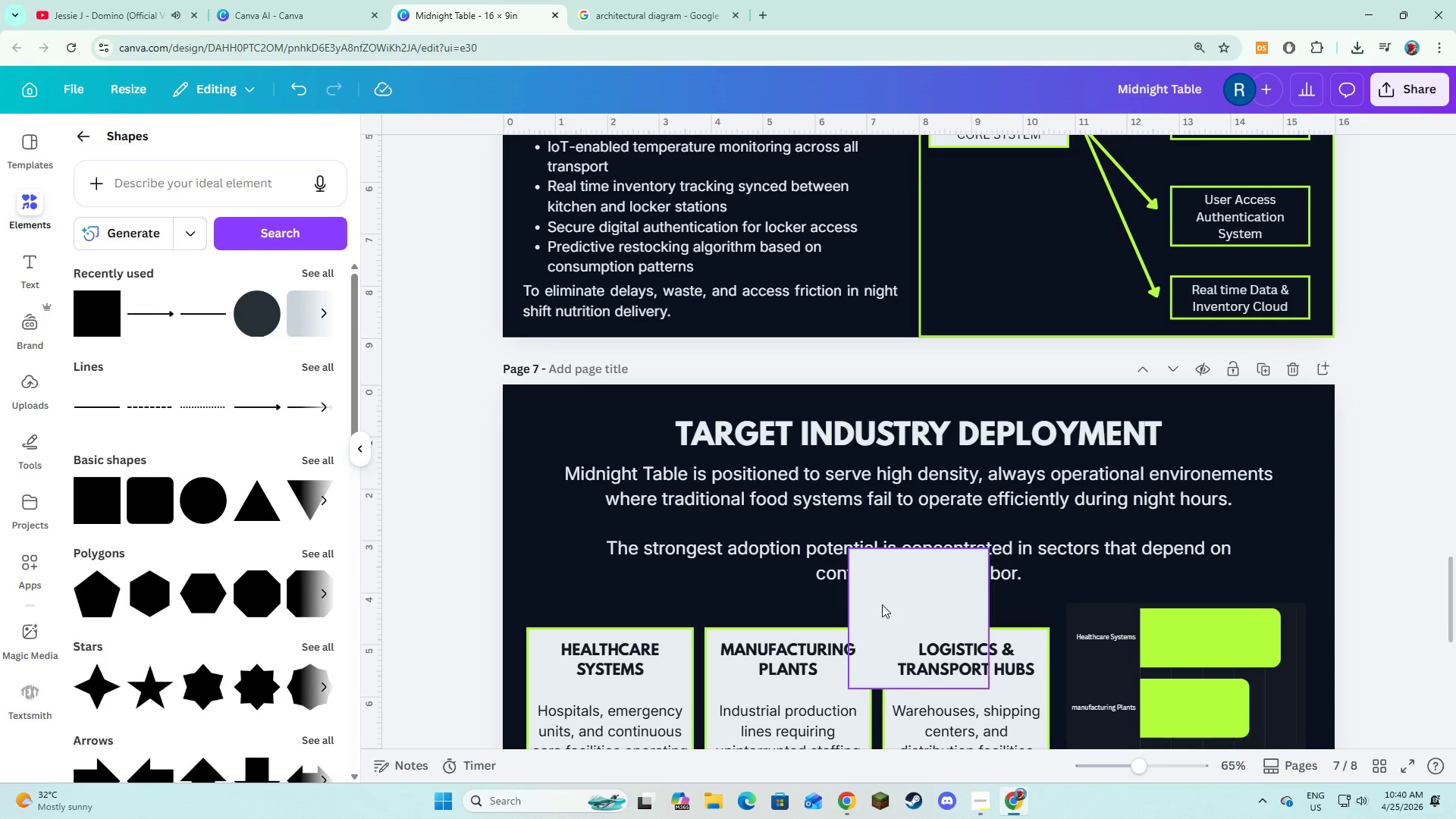 
left_click([882, 604])
 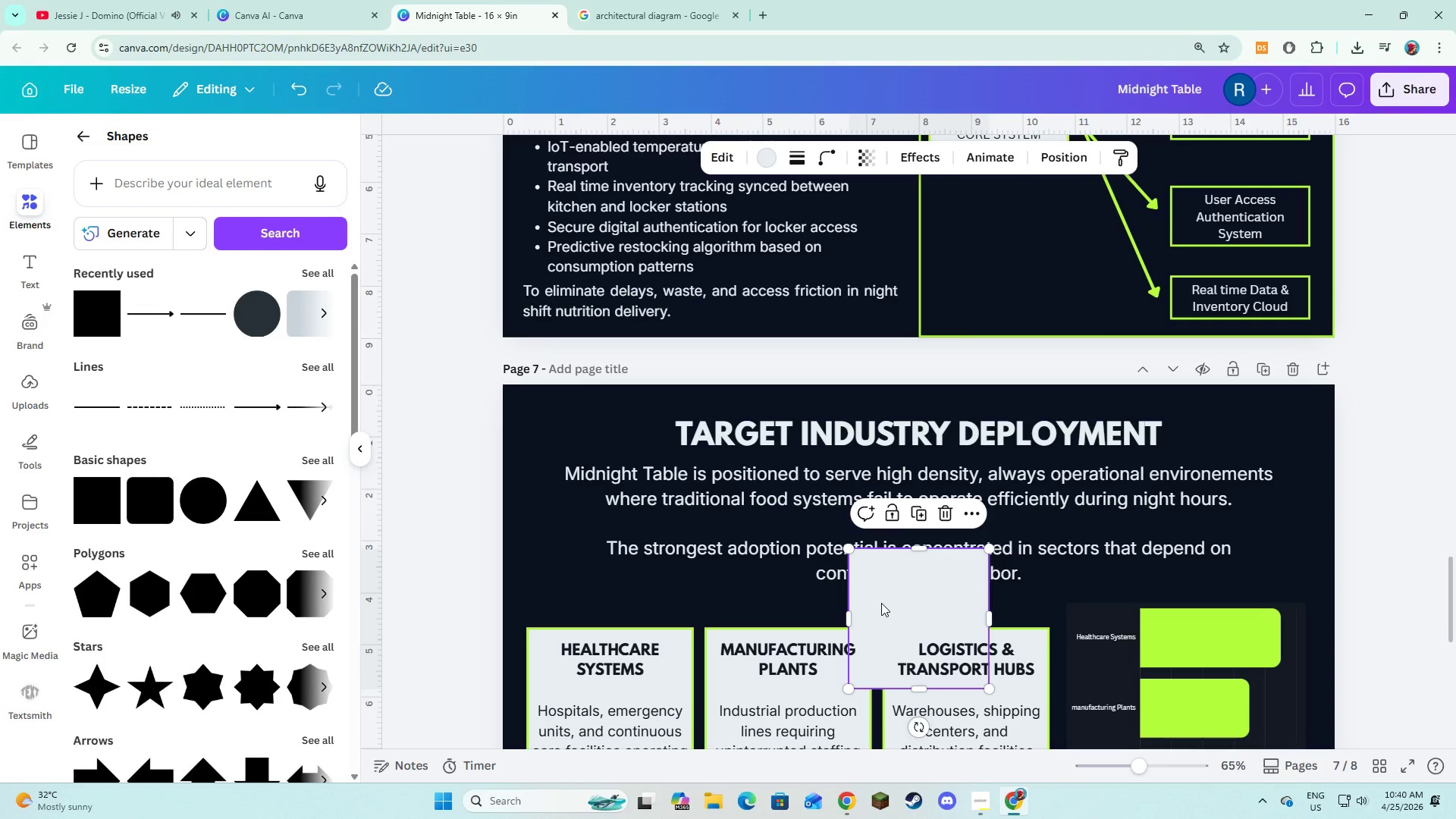 
left_click_drag(start_coordinate=[881, 603], to_coordinate=[686, 462])
 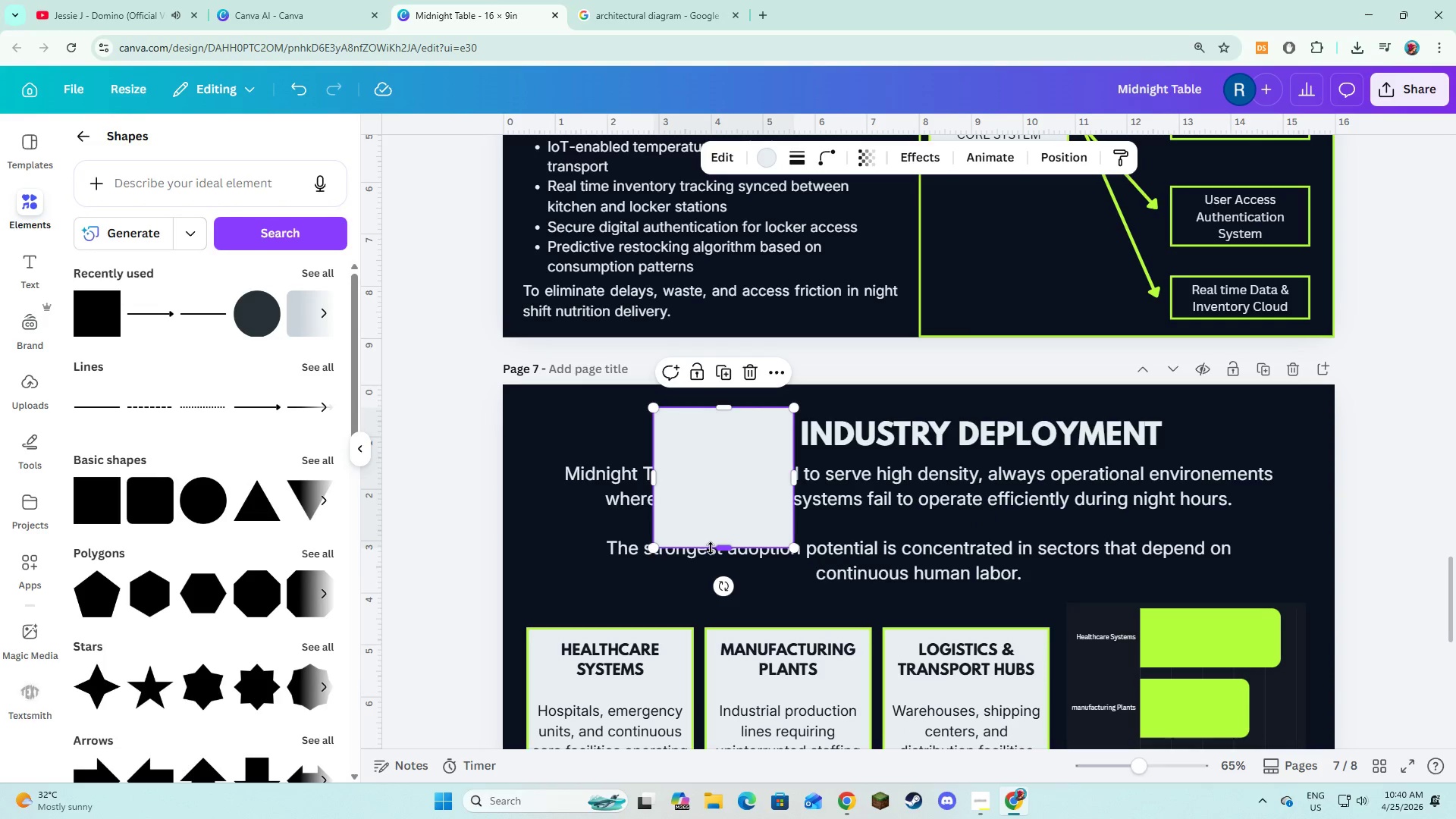 
left_click_drag(start_coordinate=[711, 548], to_coordinate=[724, 459])
 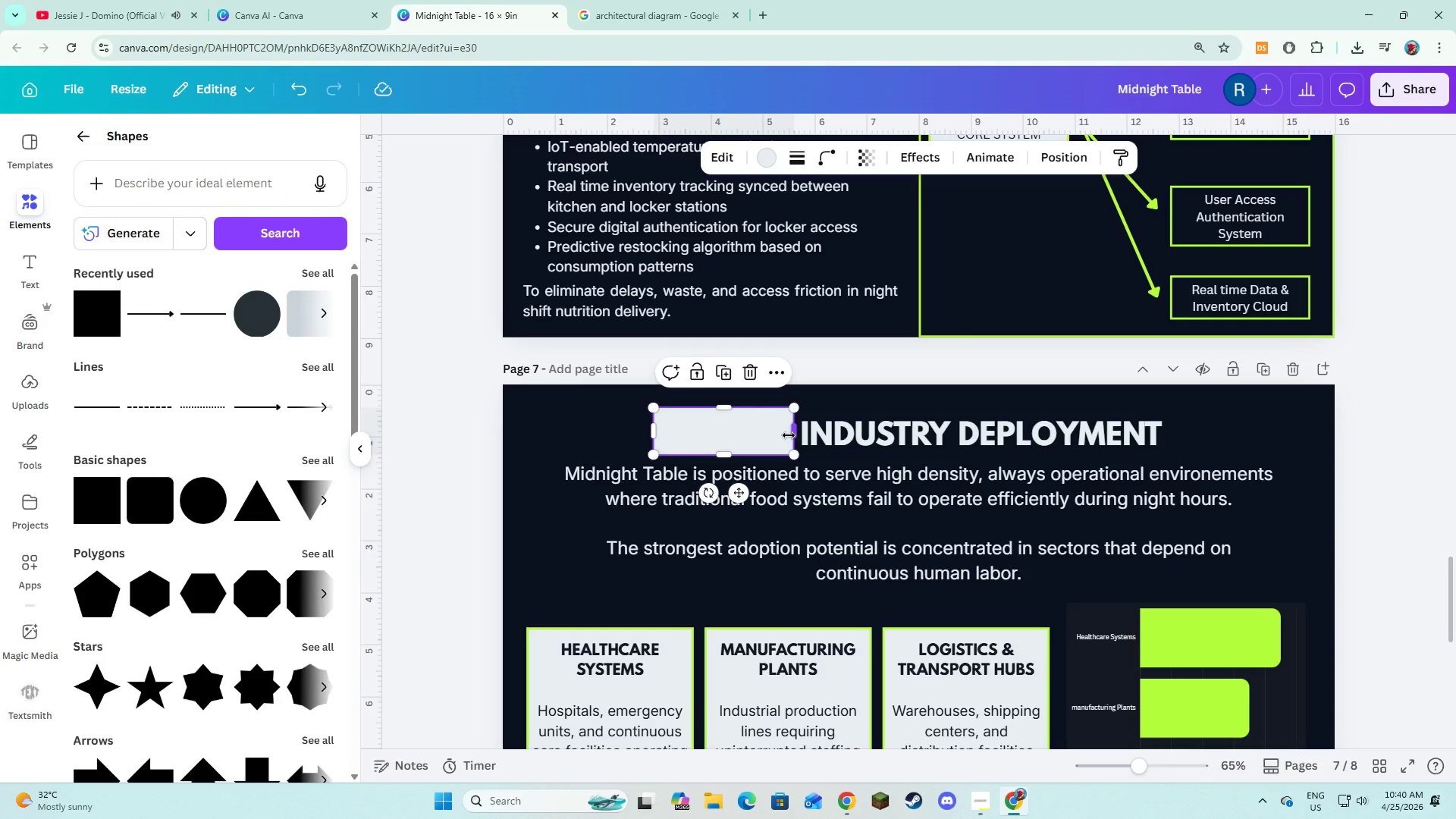 
left_click_drag(start_coordinate=[789, 435], to_coordinate=[1170, 446])
 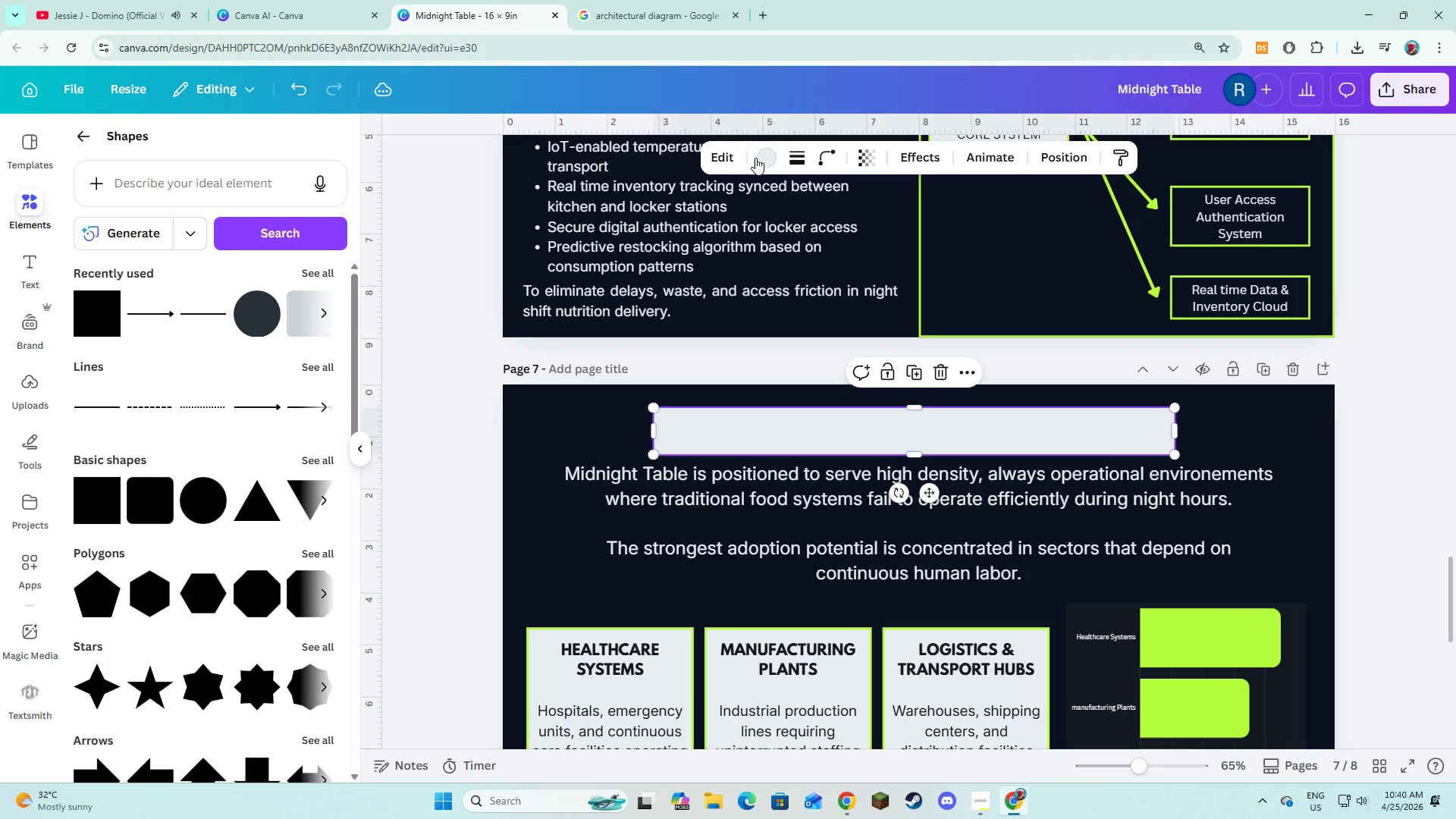 
left_click([761, 158])
 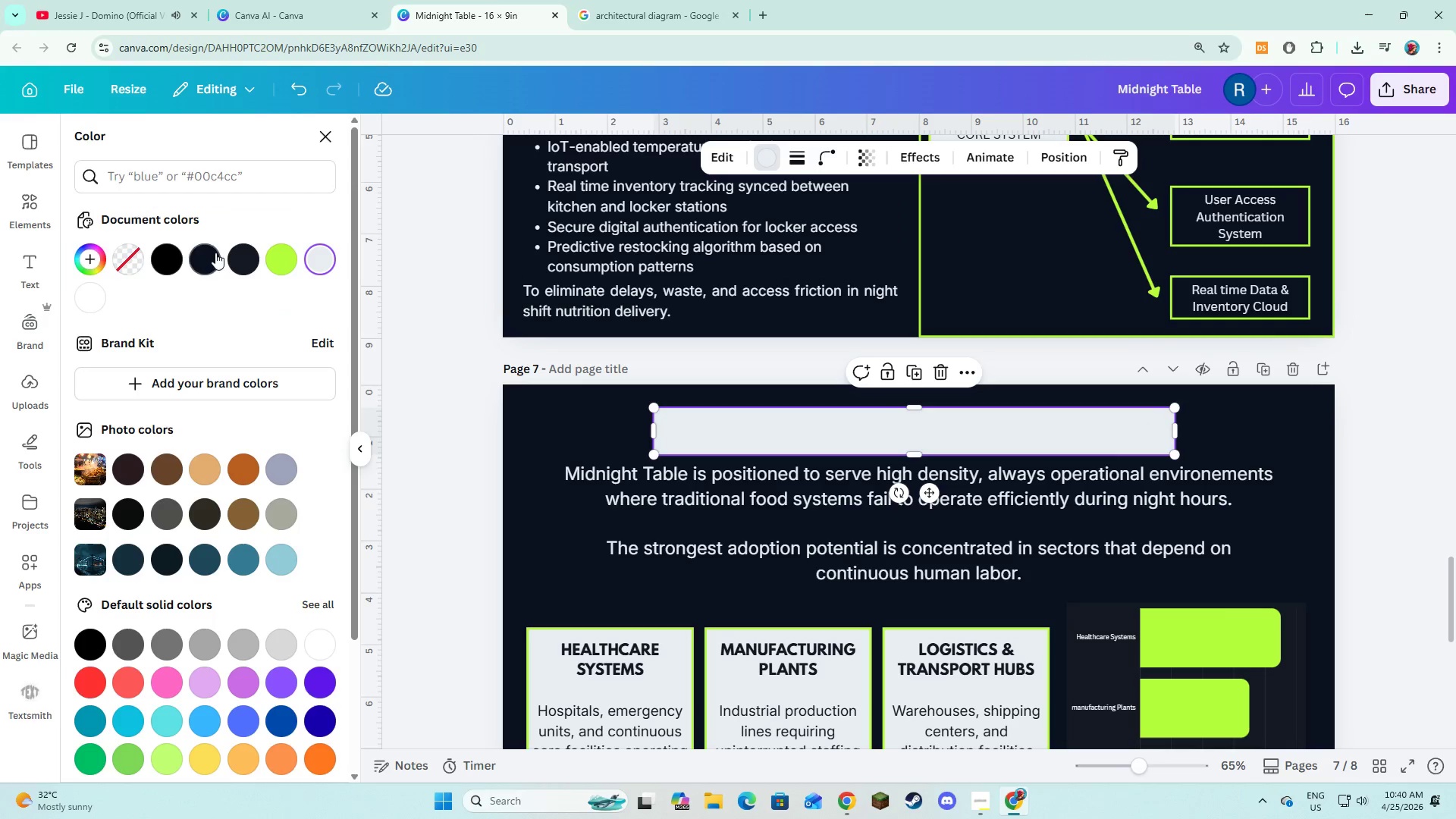 
left_click([231, 258])
 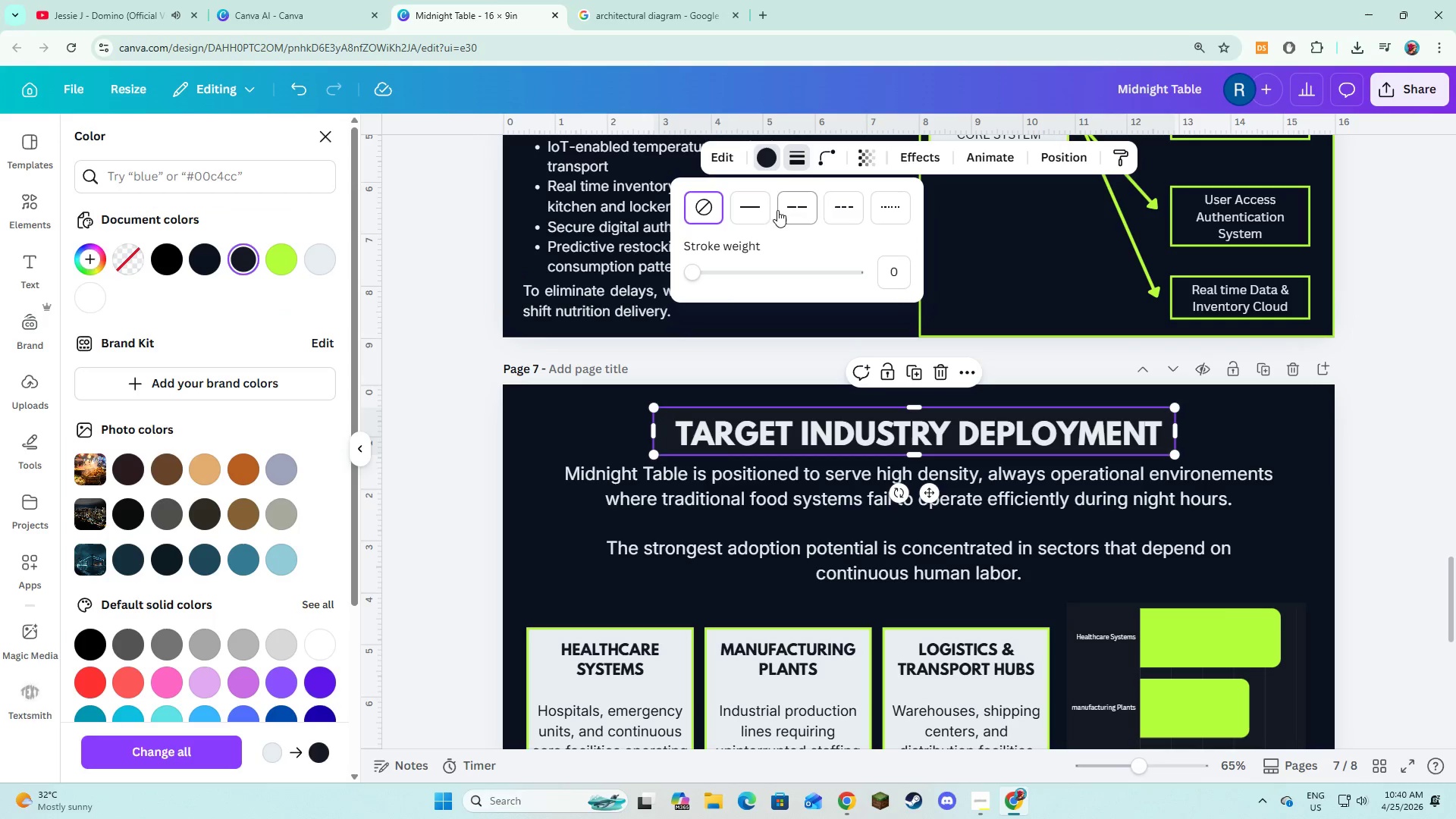 
left_click_drag(start_coordinate=[751, 215], to_coordinate=[754, 212])
 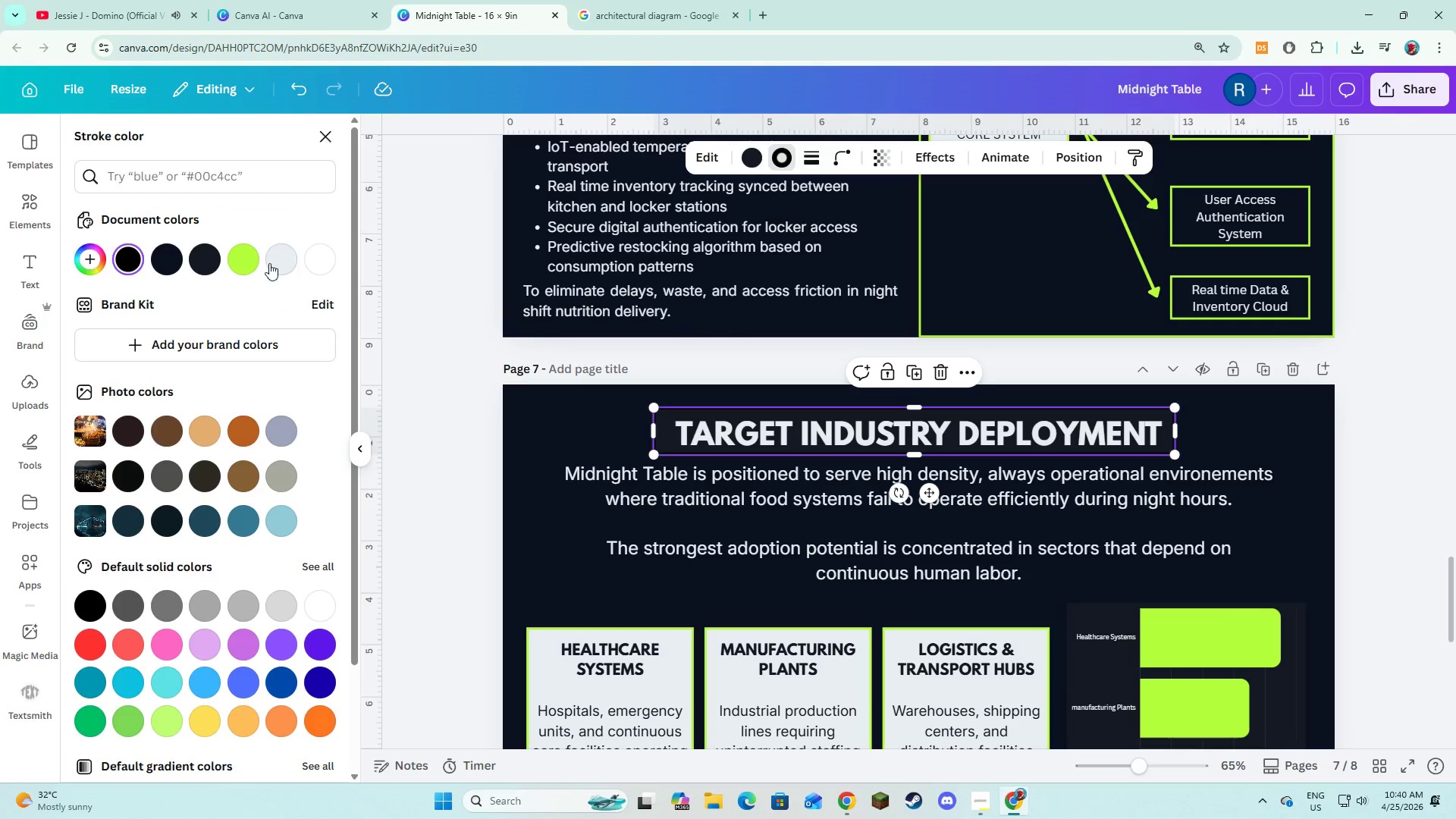 
left_click([253, 259])
 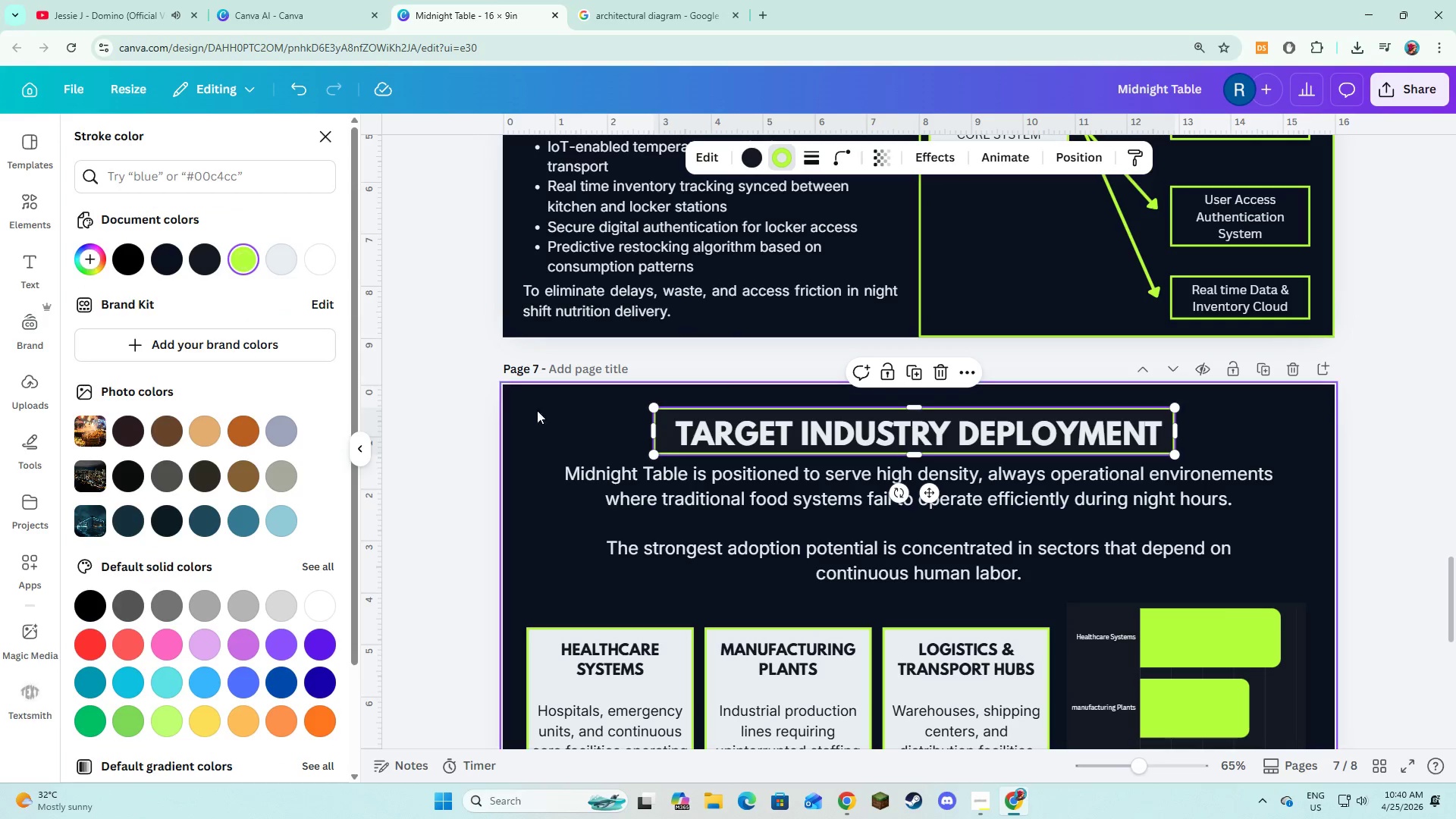 
left_click([537, 429])
 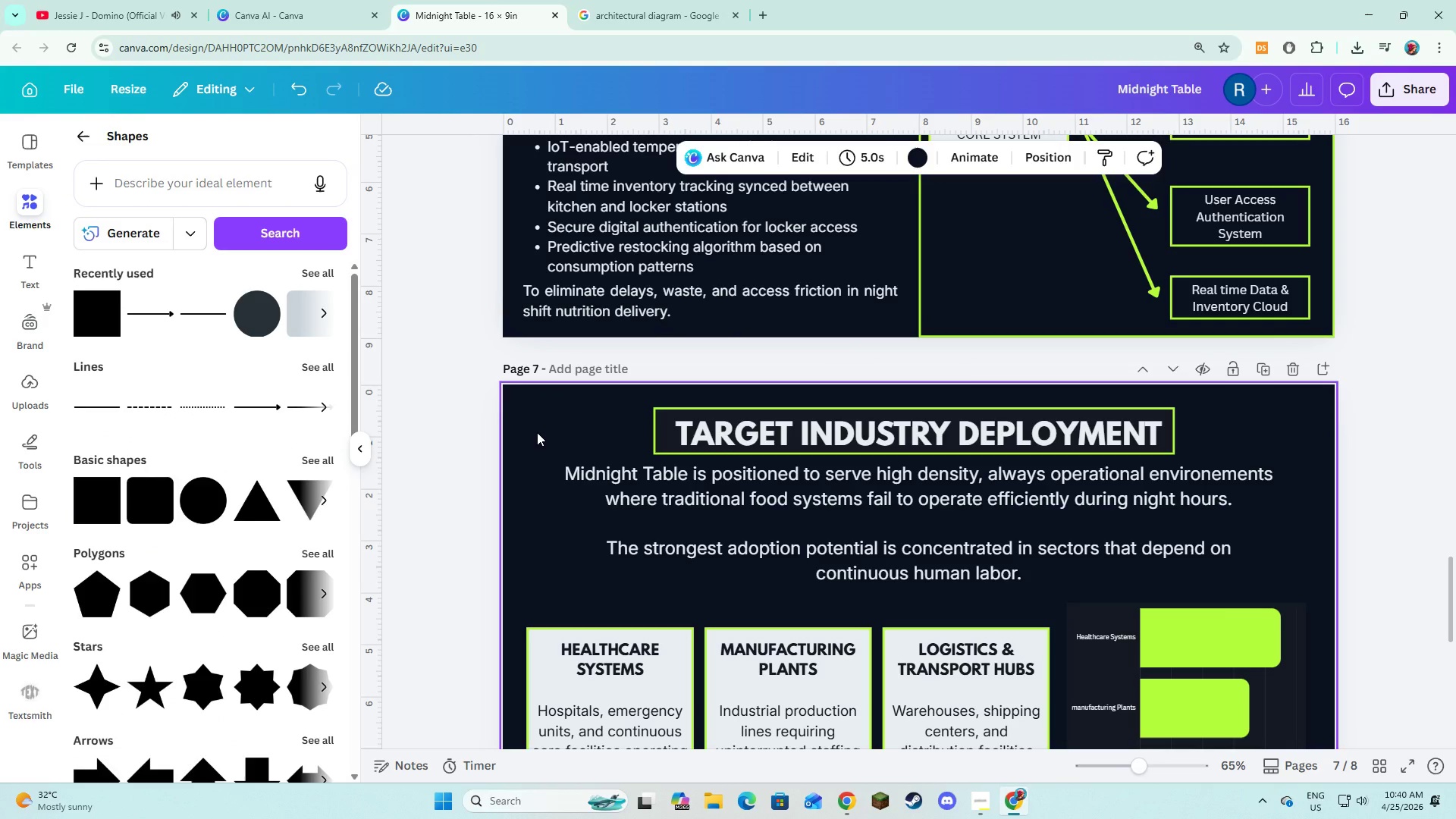 
left_click([524, 447])
 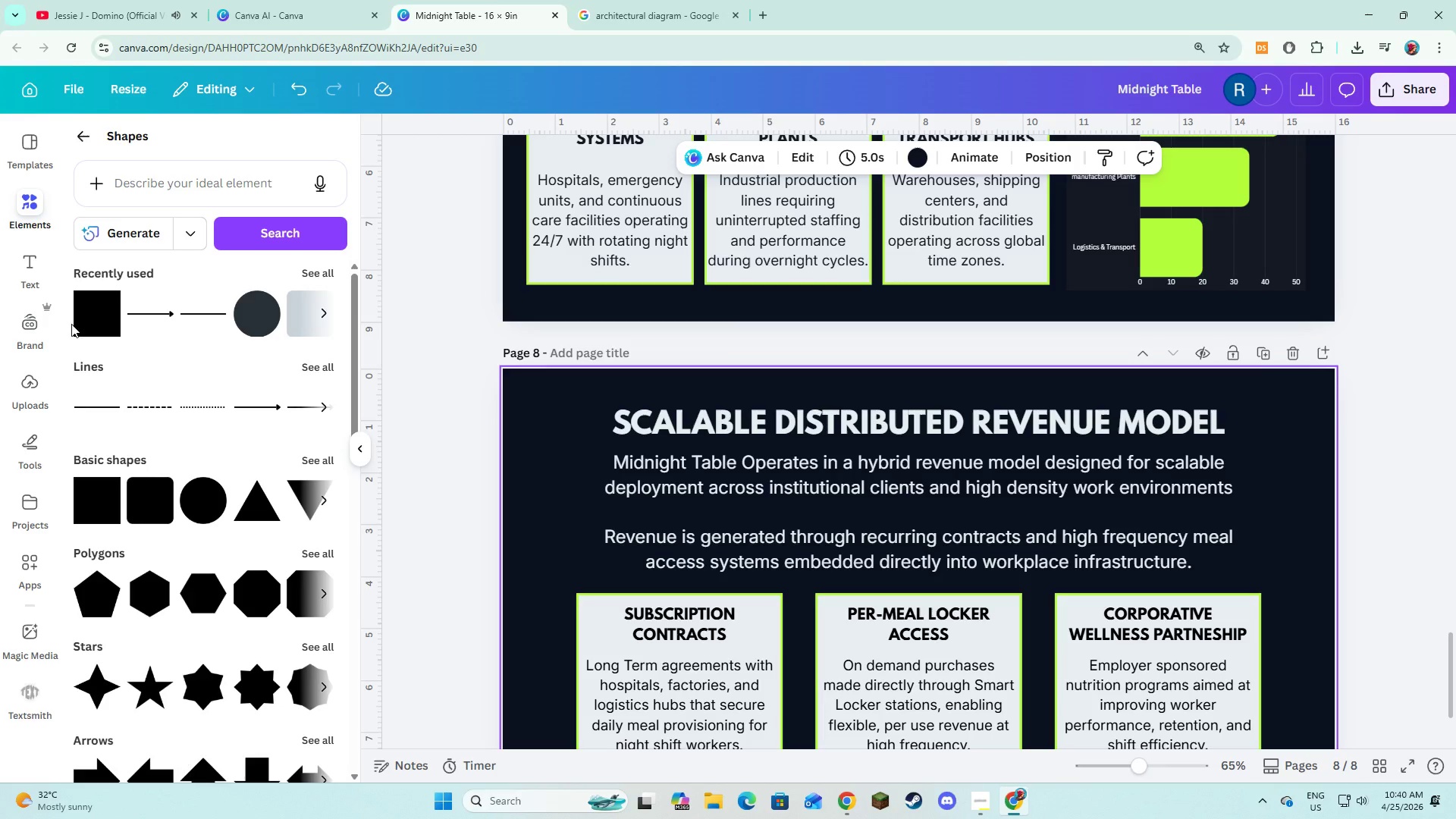 
left_click([93, 337])
 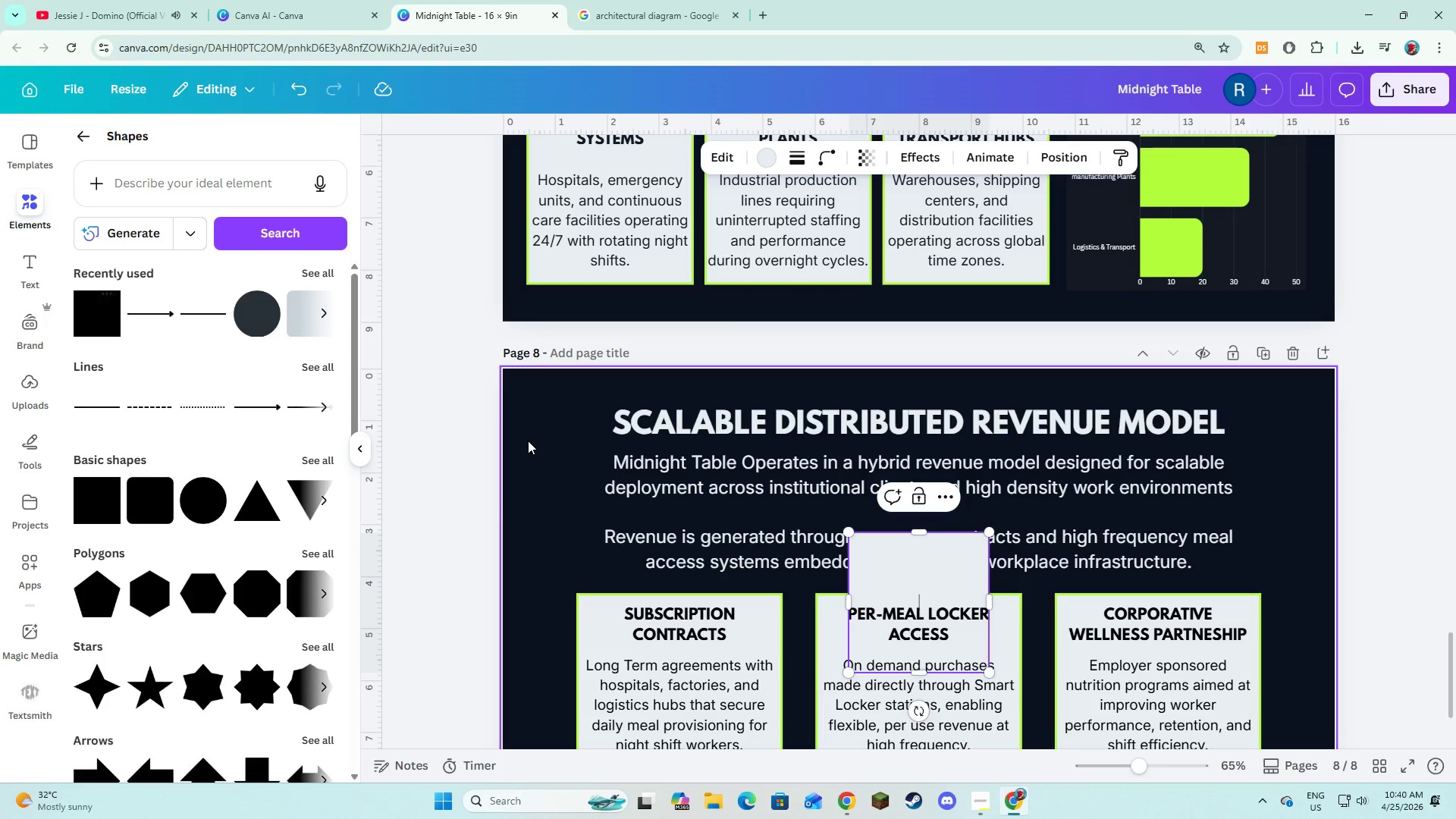 
left_click([525, 451])
 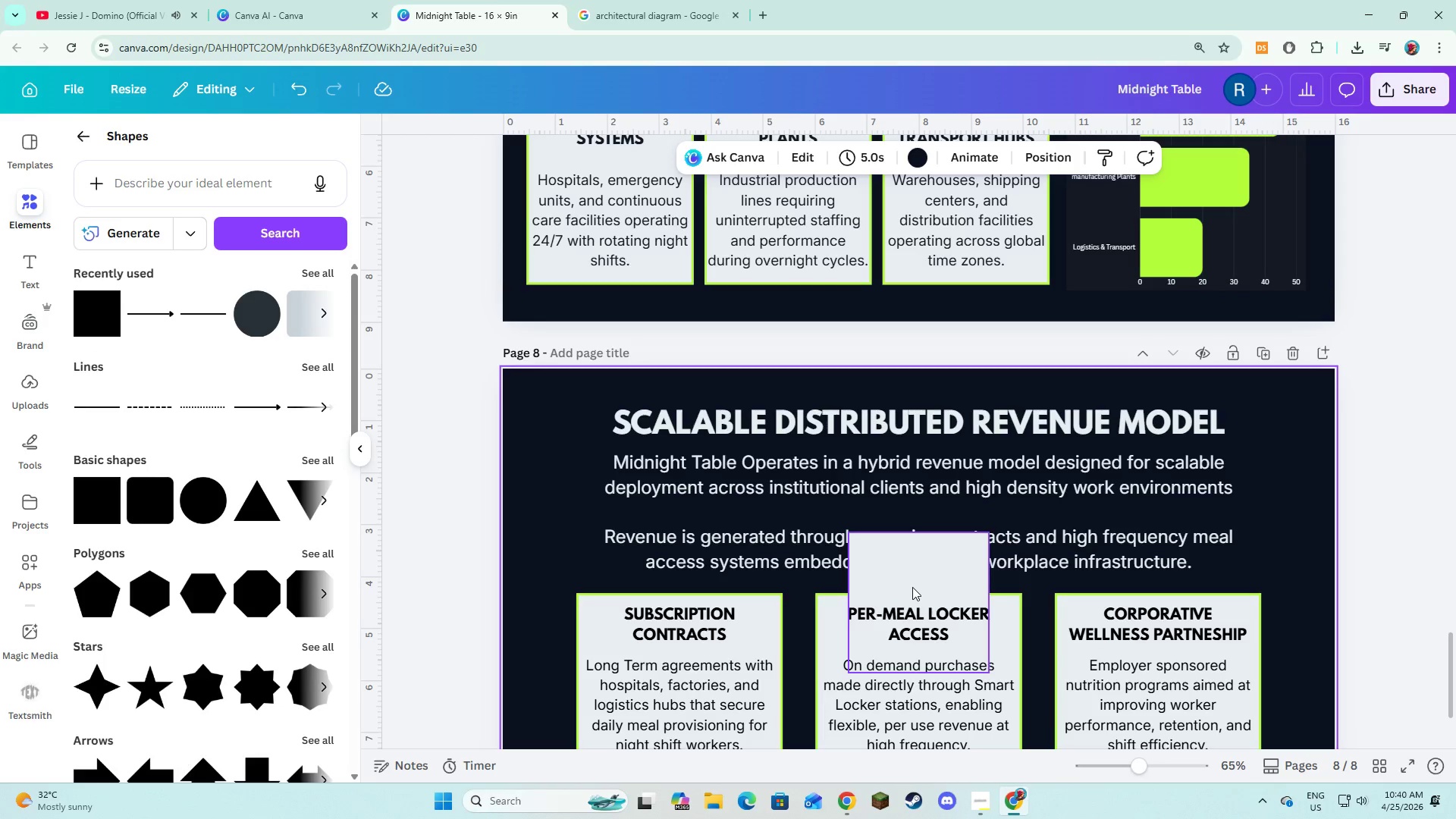 
left_click([912, 587])
 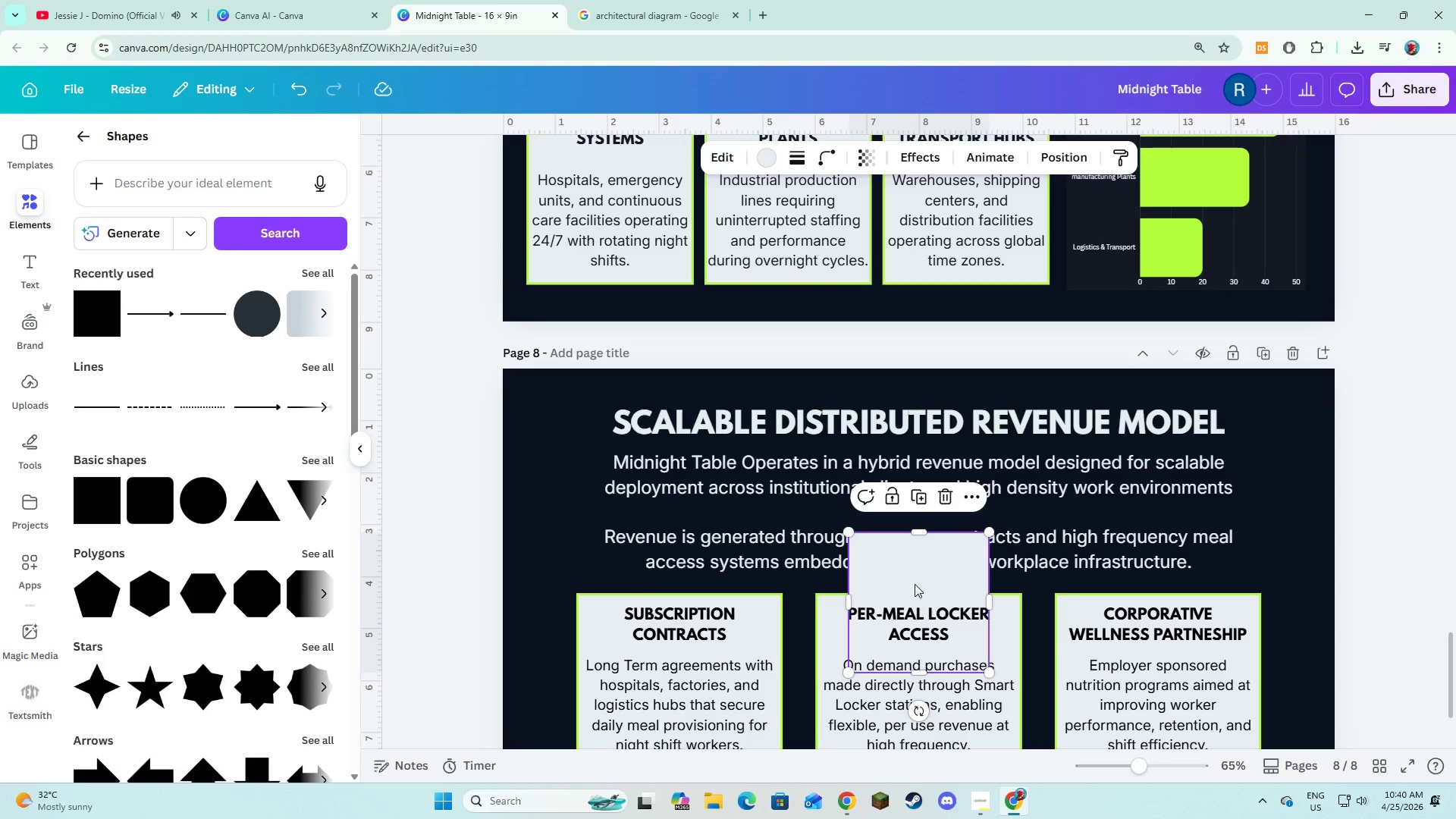 
left_click_drag(start_coordinate=[915, 584], to_coordinate=[656, 450])
 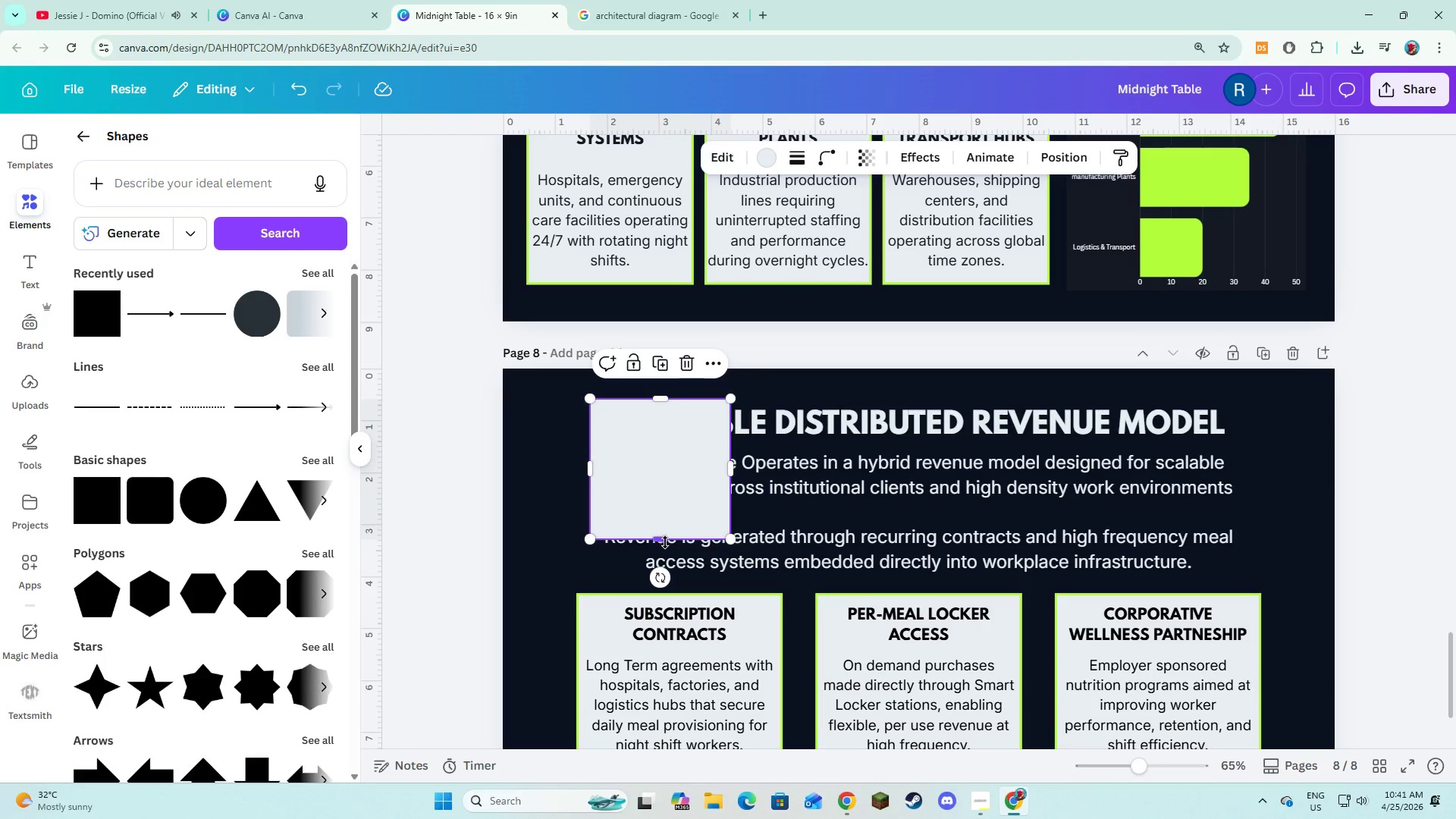 
left_click_drag(start_coordinate=[665, 542], to_coordinate=[670, 448])
 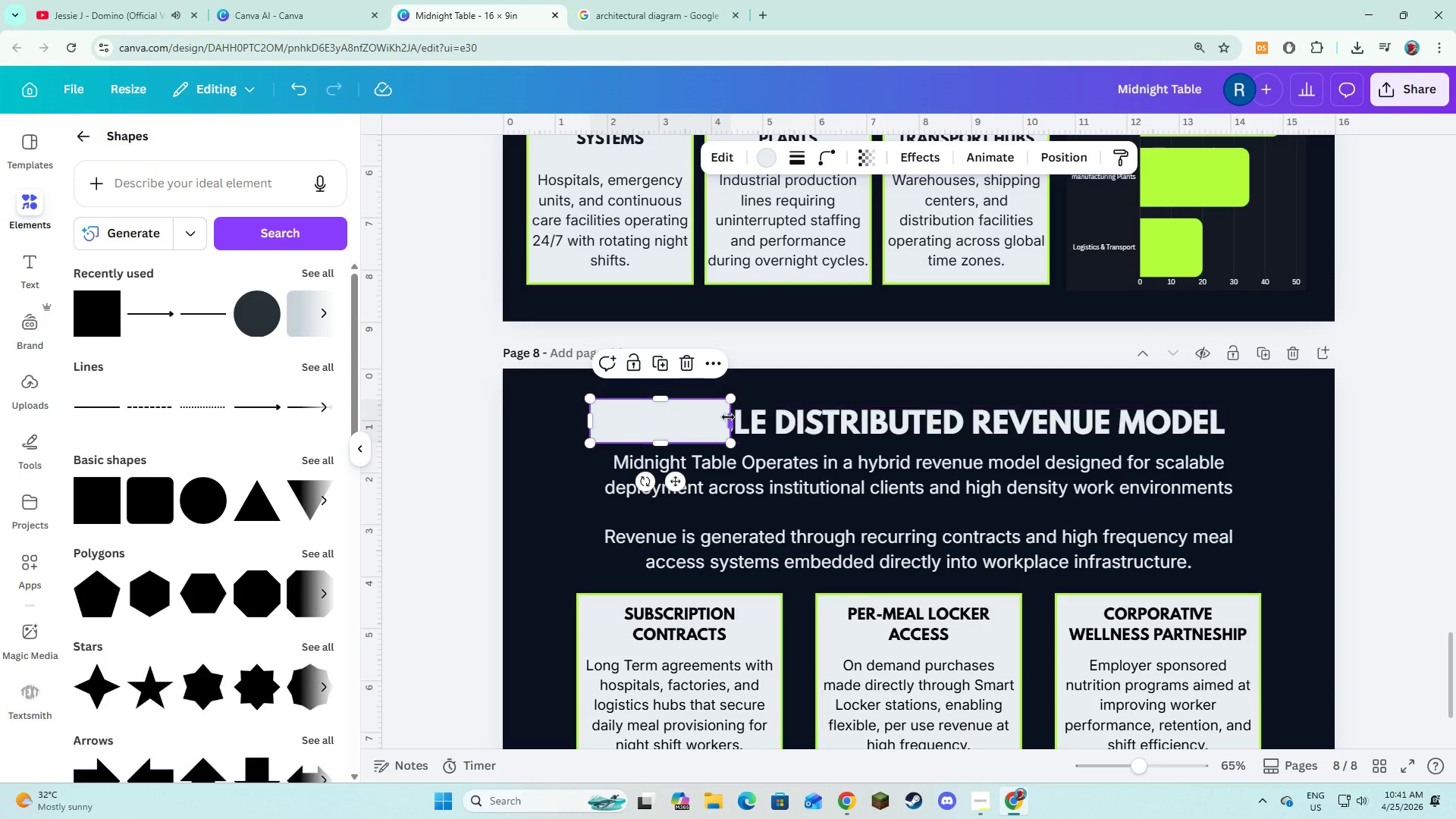 
scroll: coordinate [537, 436], scroll_direction: down, amount: 7.0
 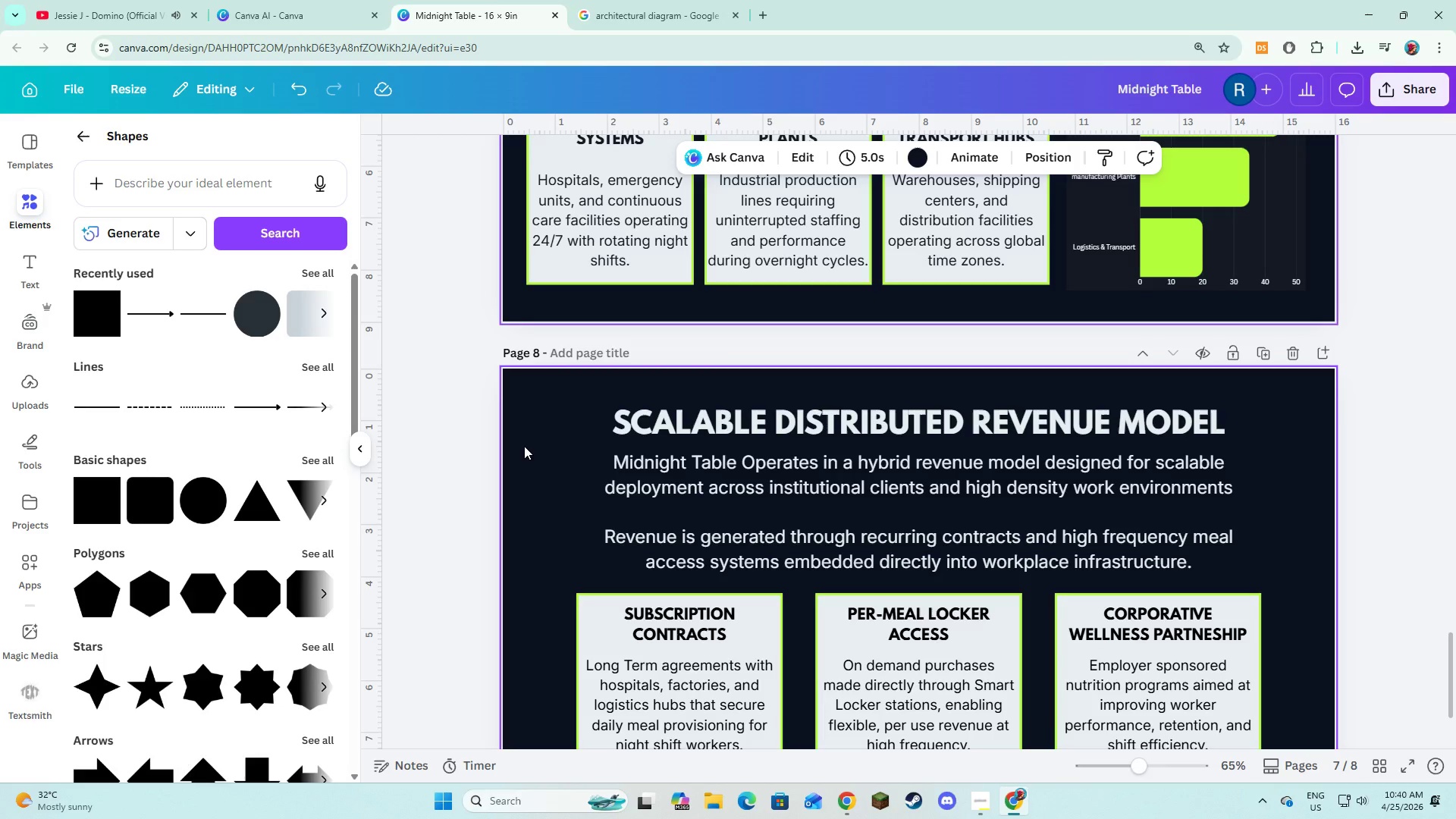 
left_click_drag(start_coordinate=[730, 419], to_coordinate=[1247, 489])
 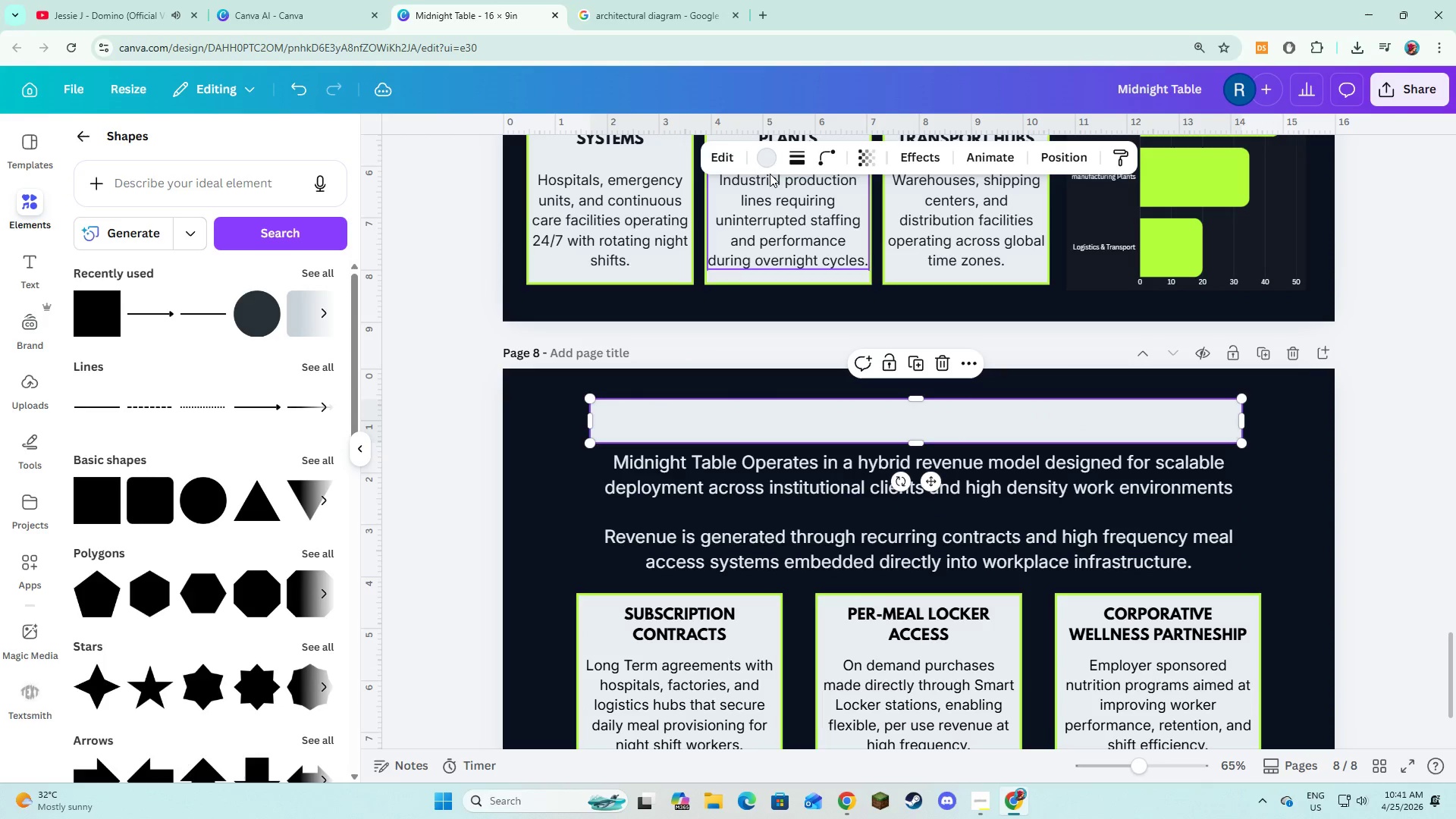 
left_click([767, 158])
 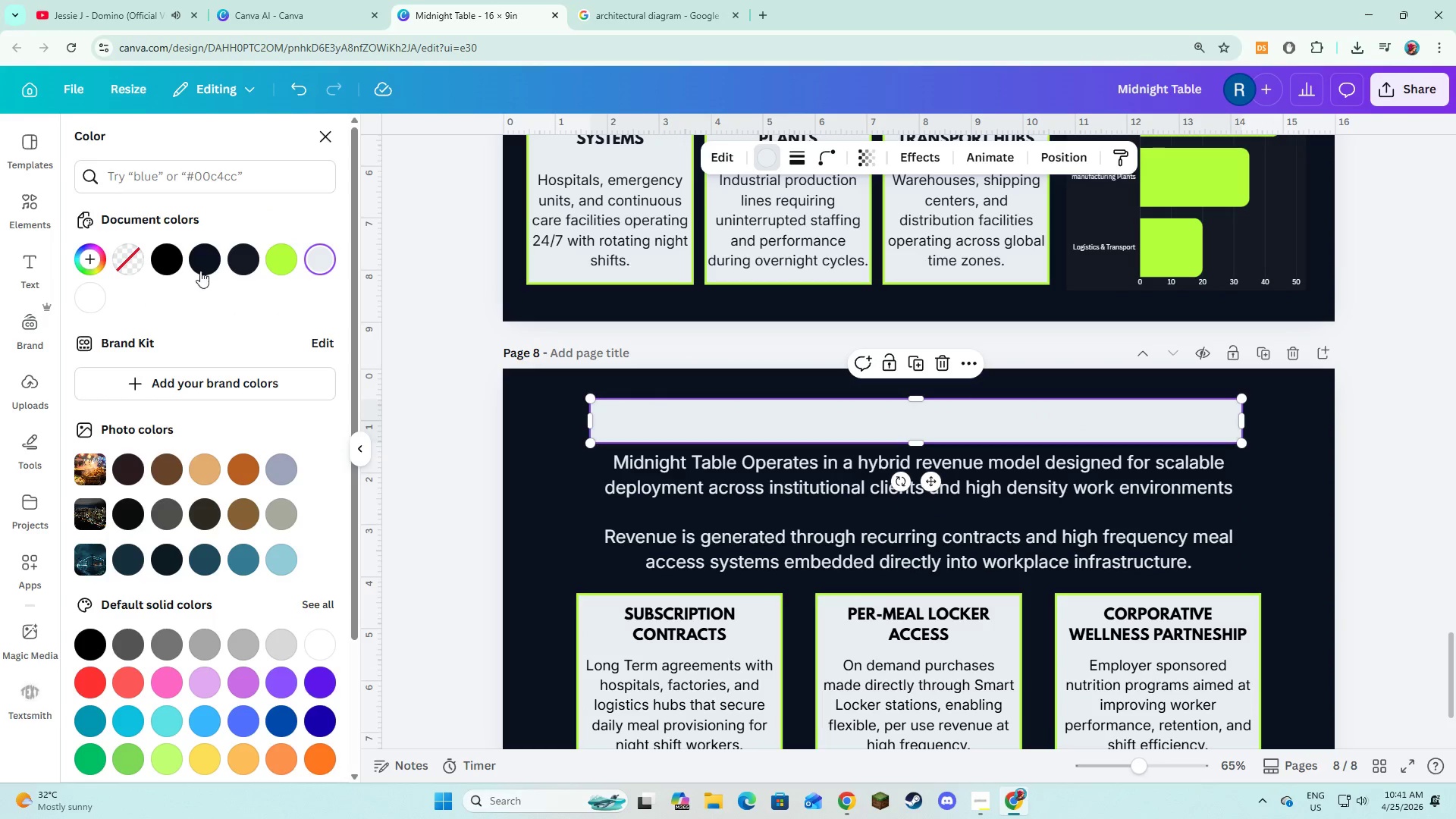 
left_click_drag(start_coordinate=[203, 265], to_coordinate=[208, 265])
 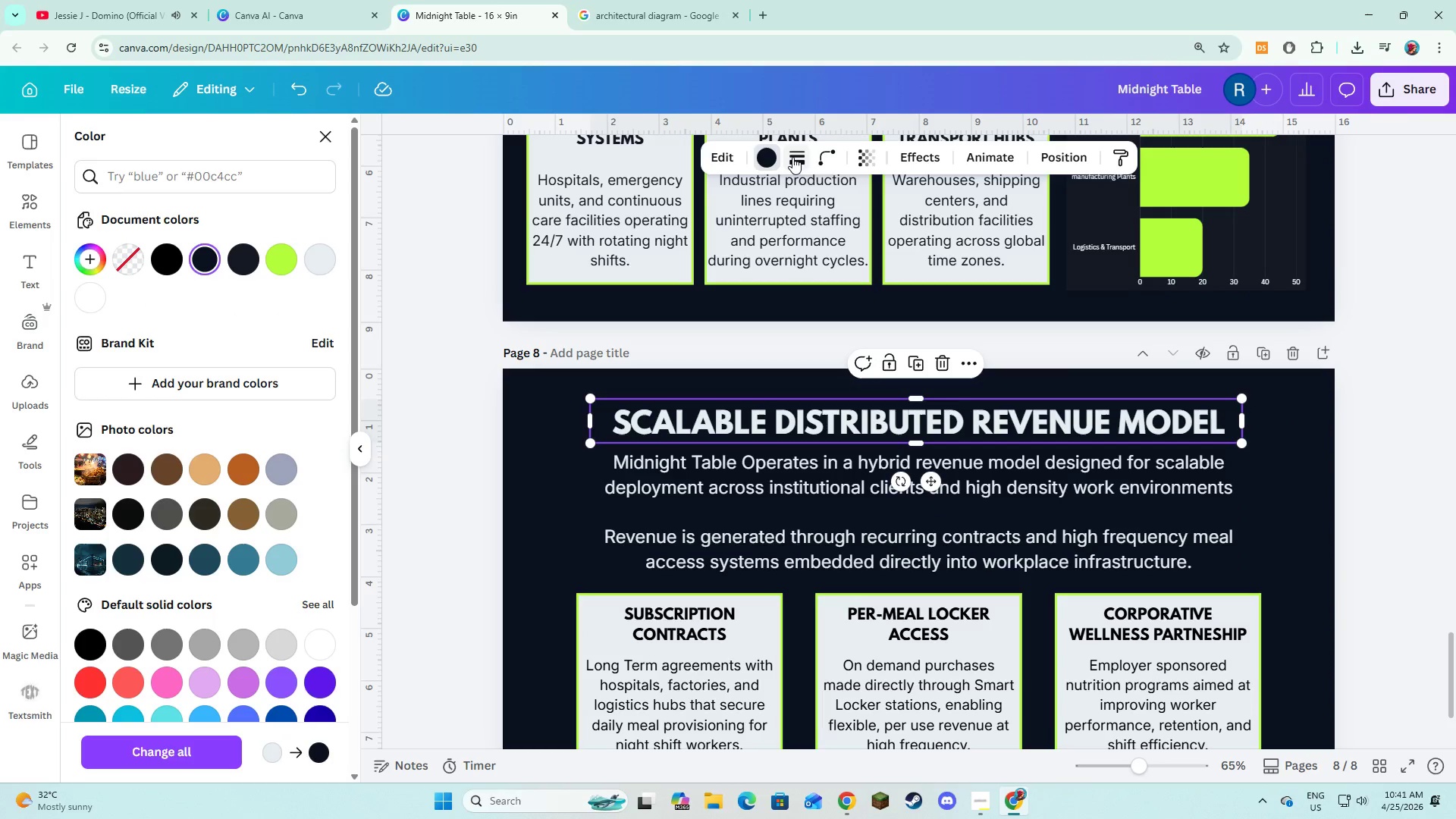 
left_click([795, 157])
 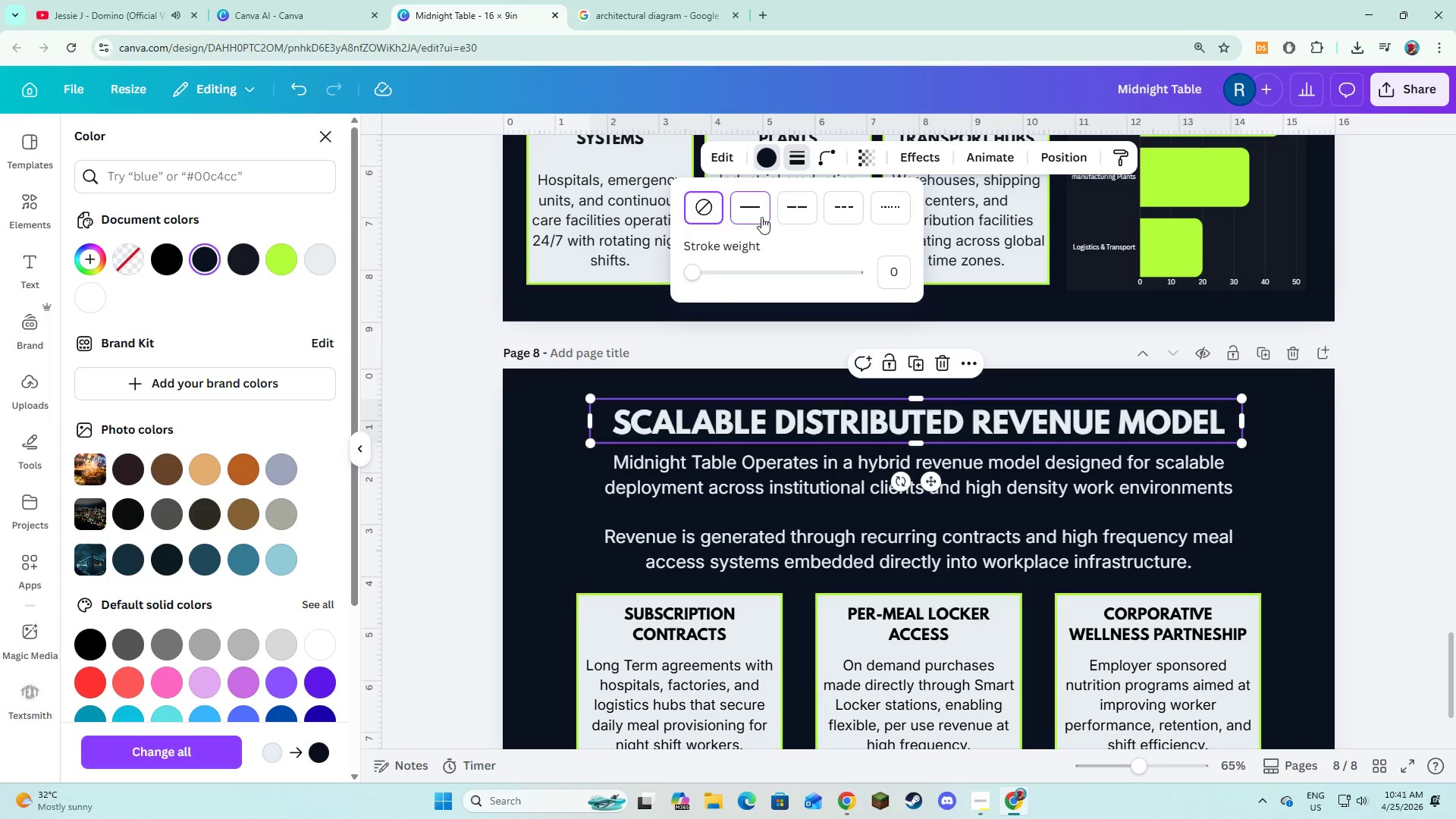 
double_click([780, 163])
 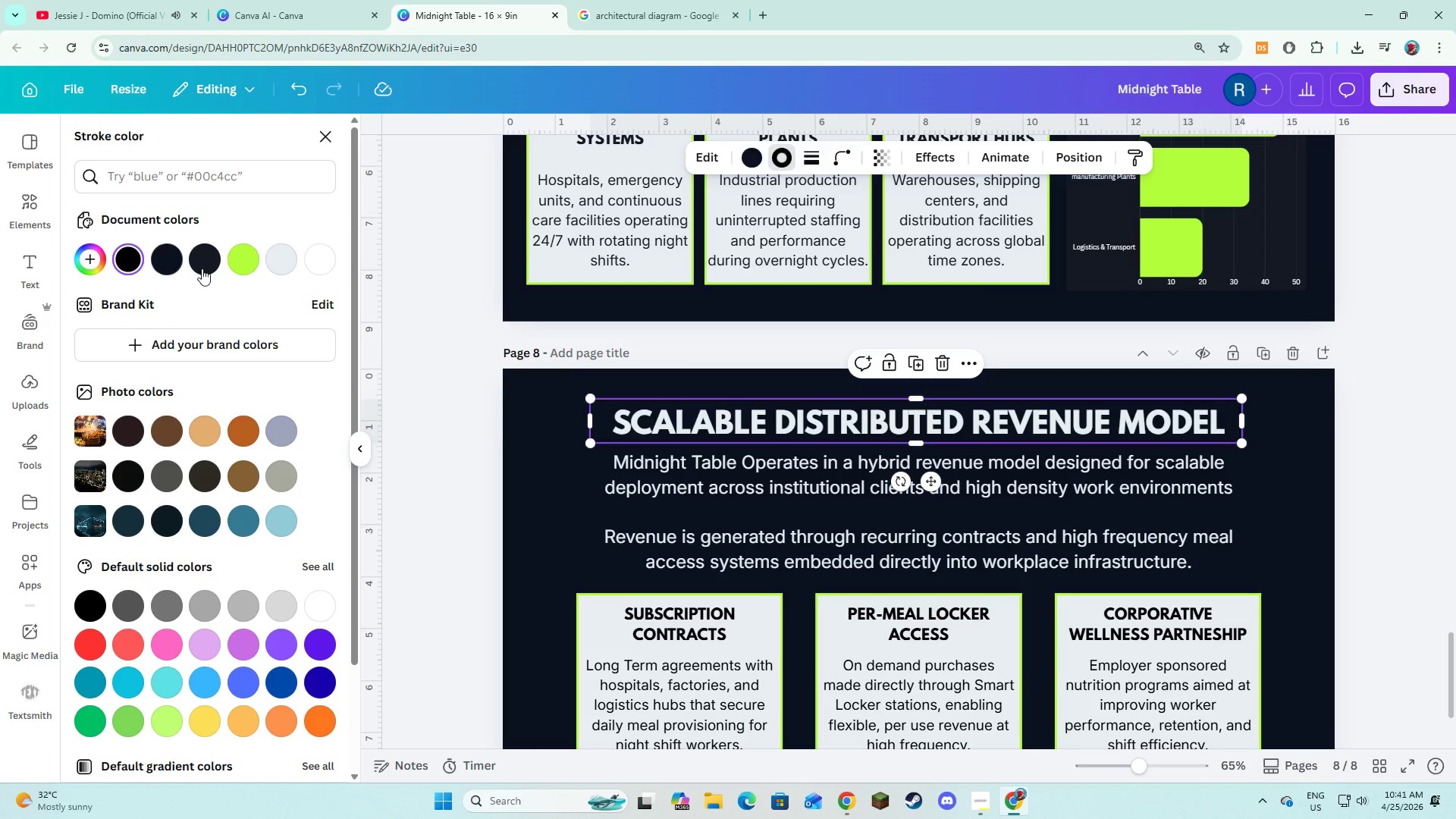 
left_click([248, 265])
 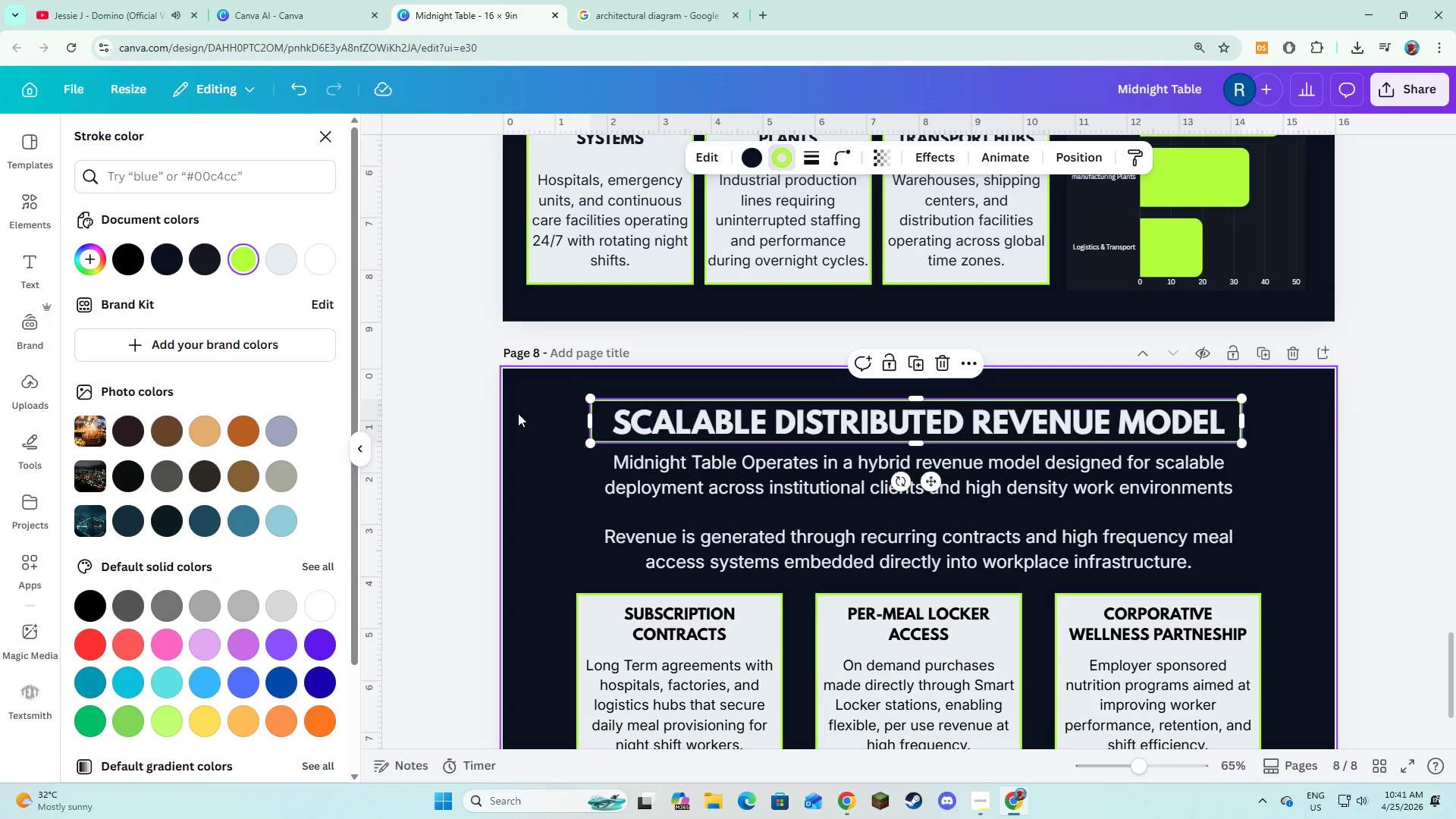 
left_click([522, 434])
 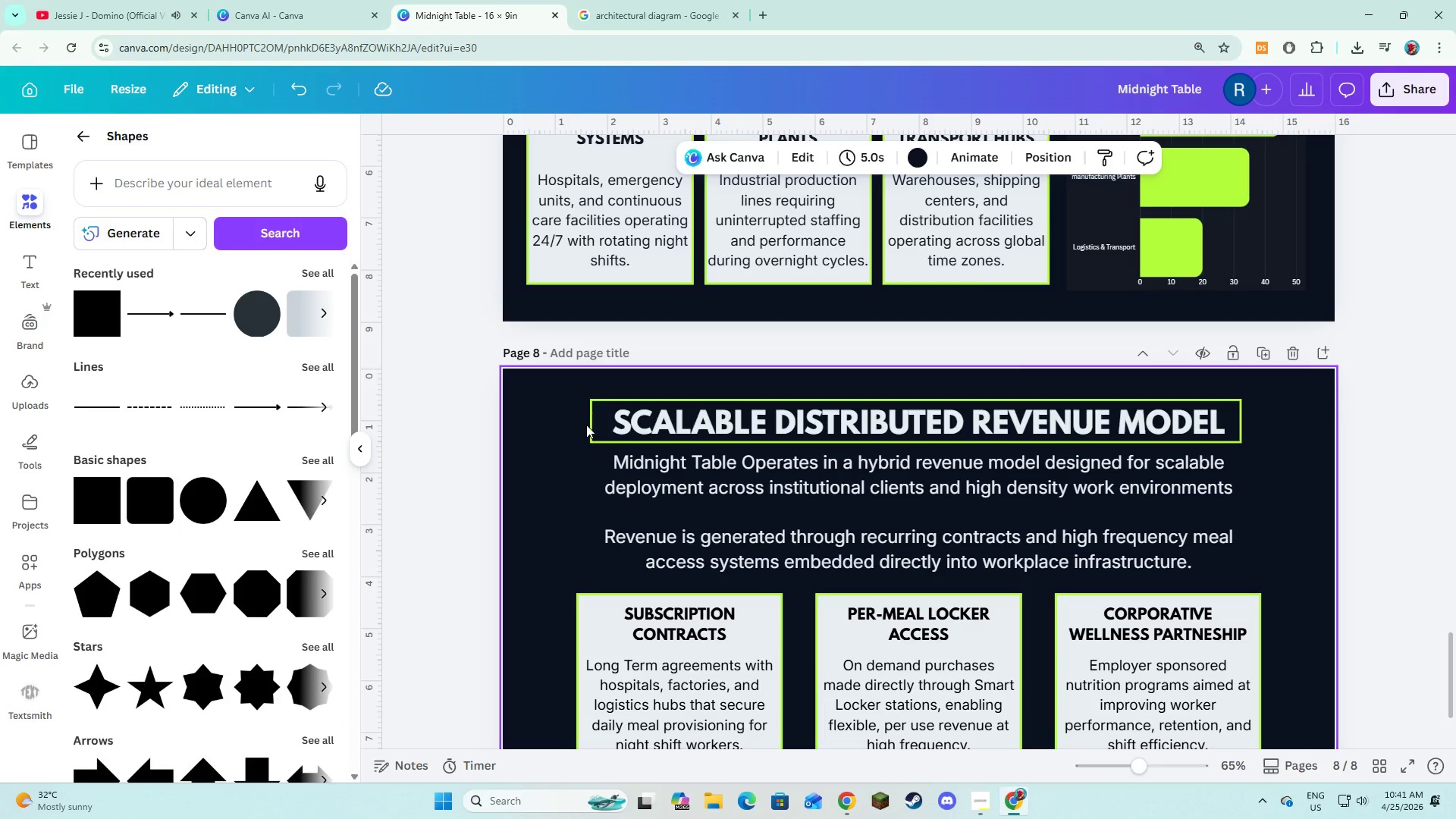 
left_click_drag(start_coordinate=[592, 430], to_coordinate=[595, 430])
 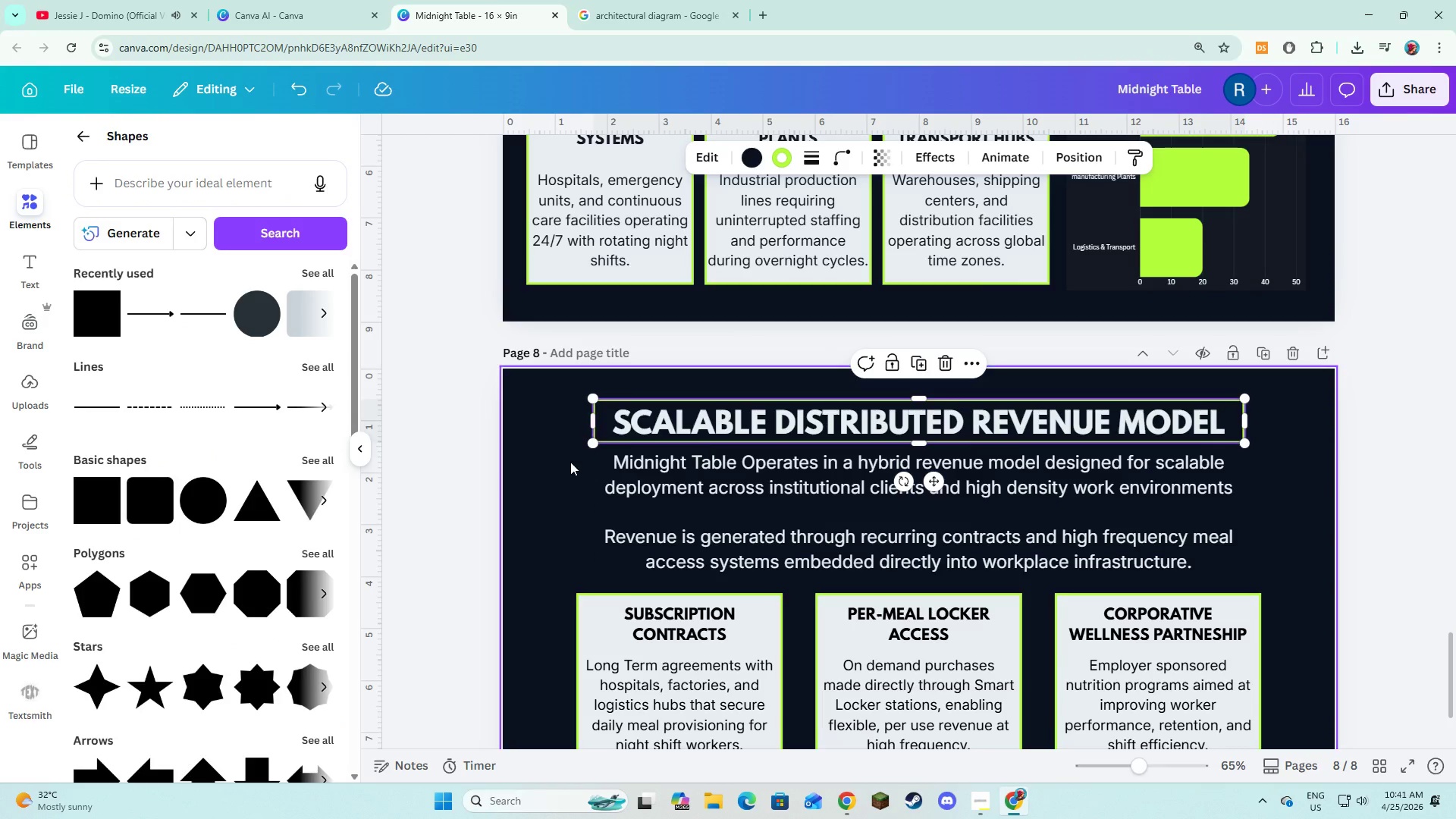 
left_click([570, 462])
 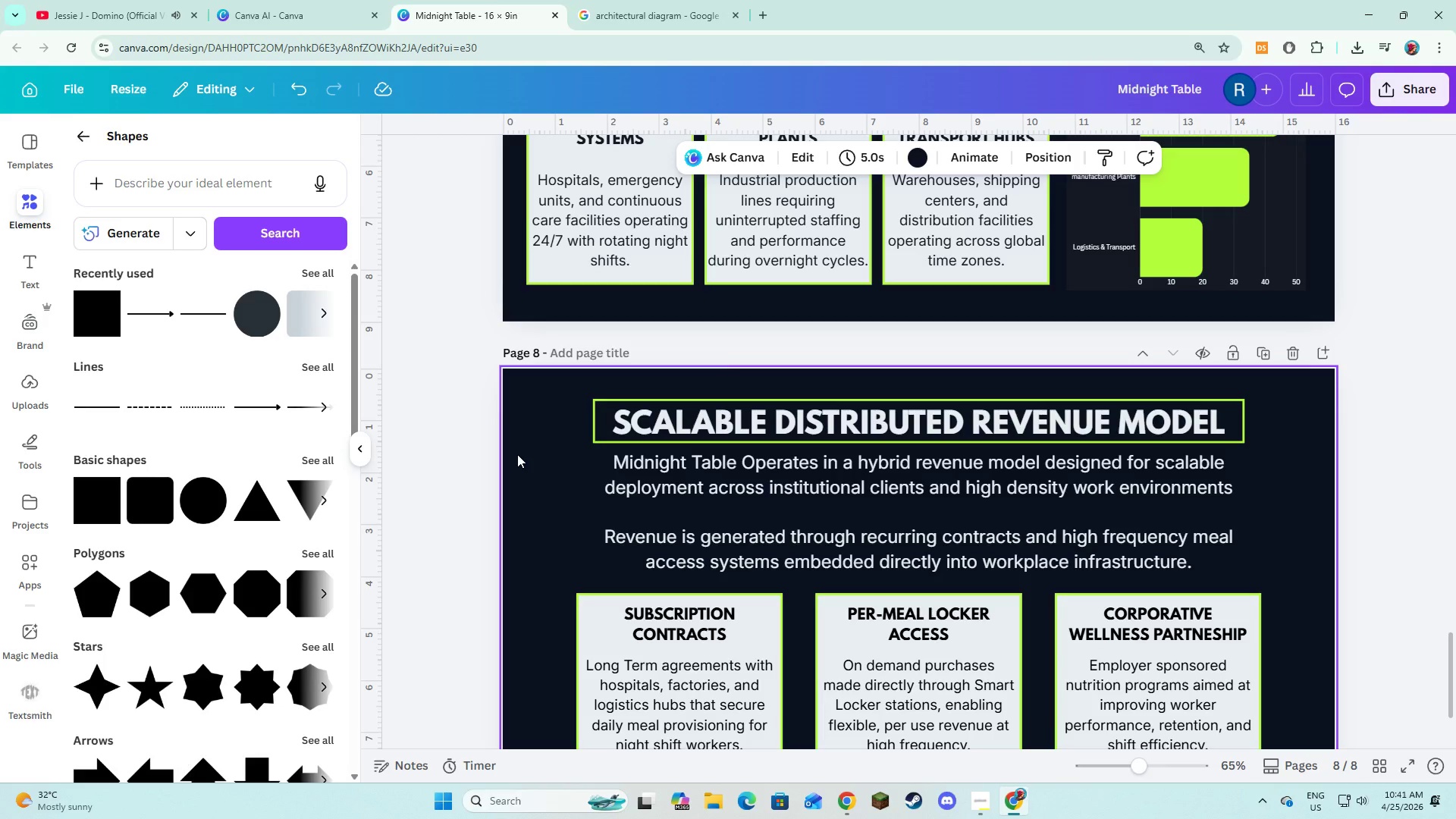 
wait(10.19)
 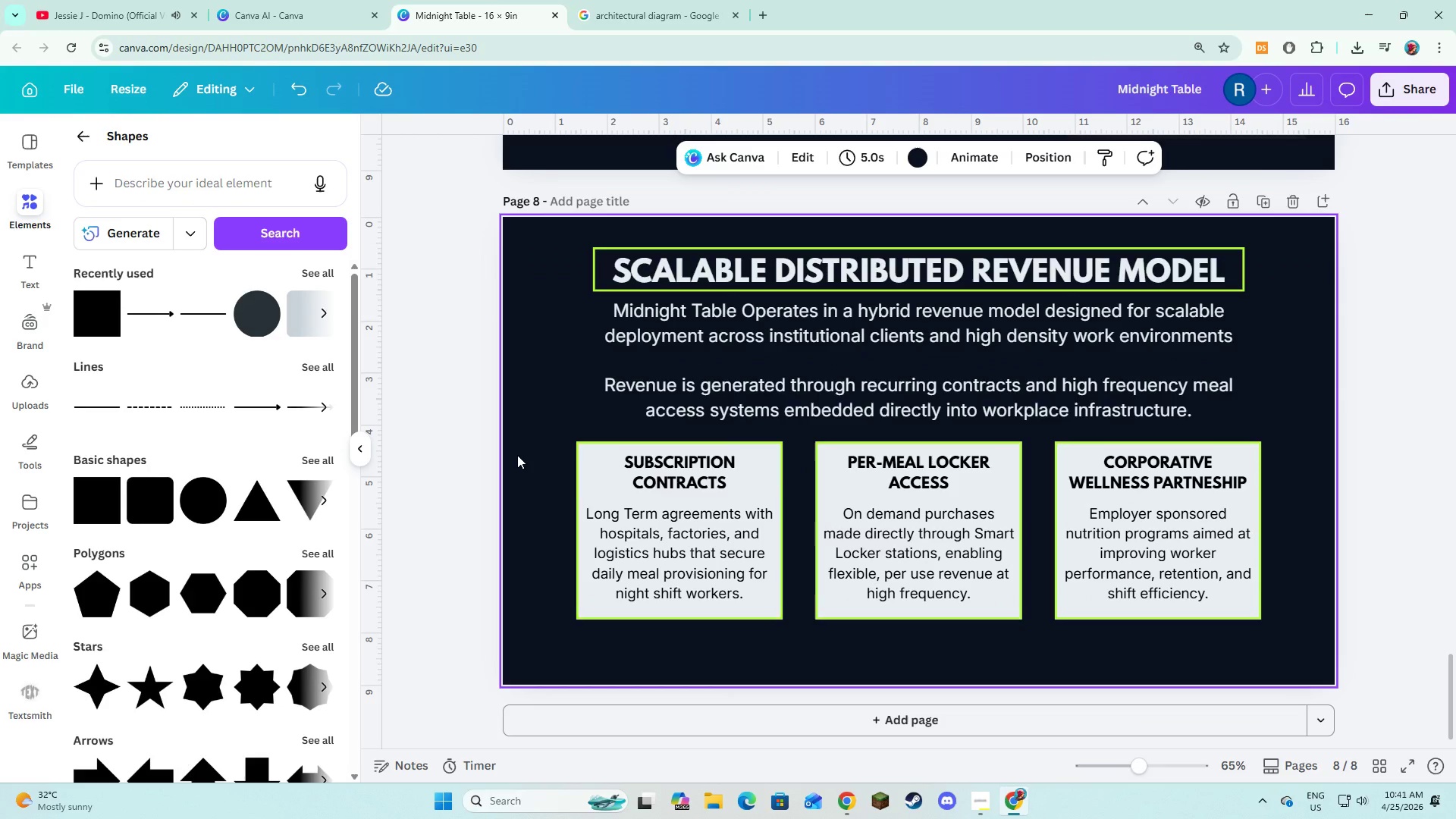 
left_click([576, 640])
 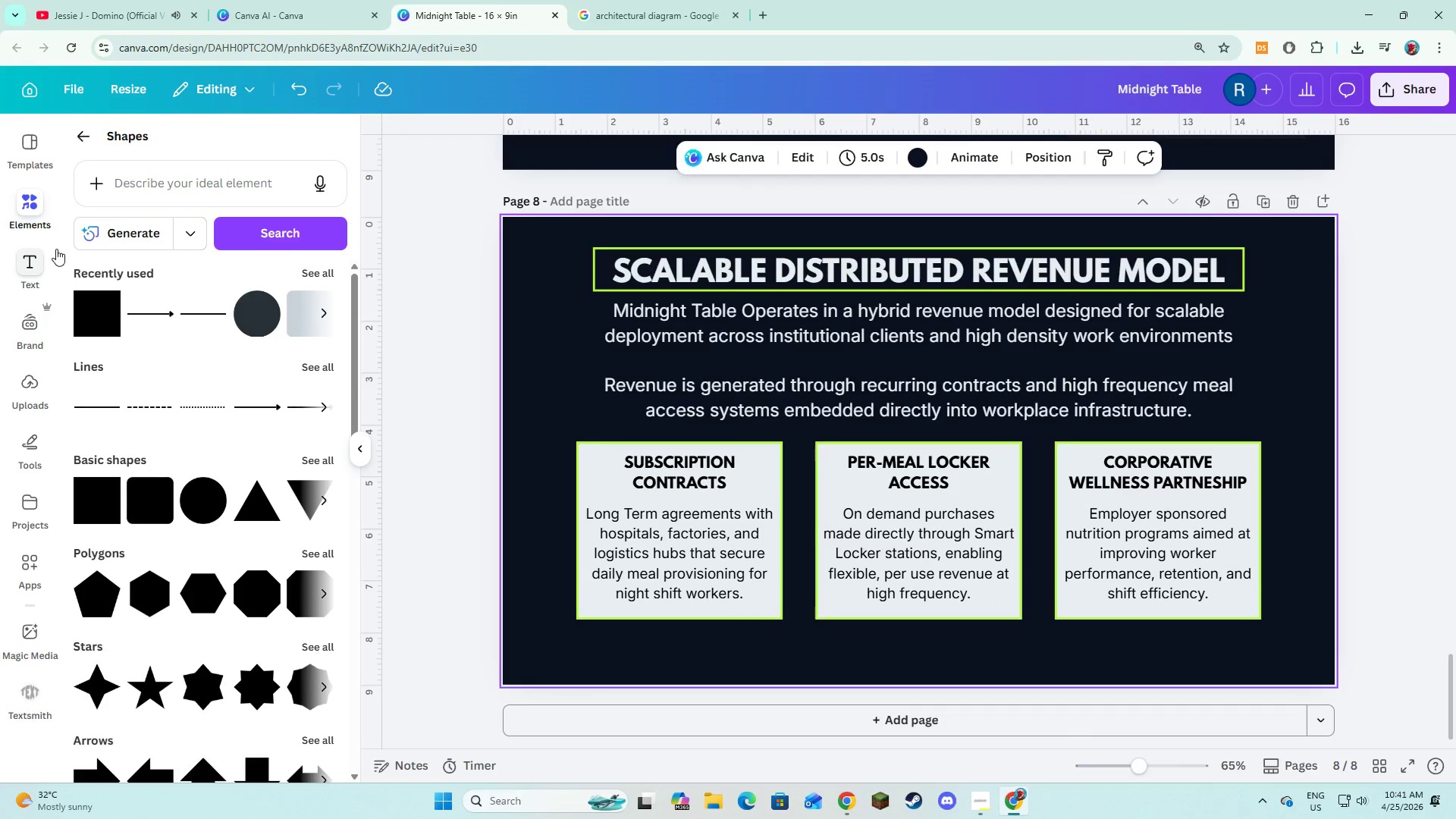 
left_click([40, 256])
 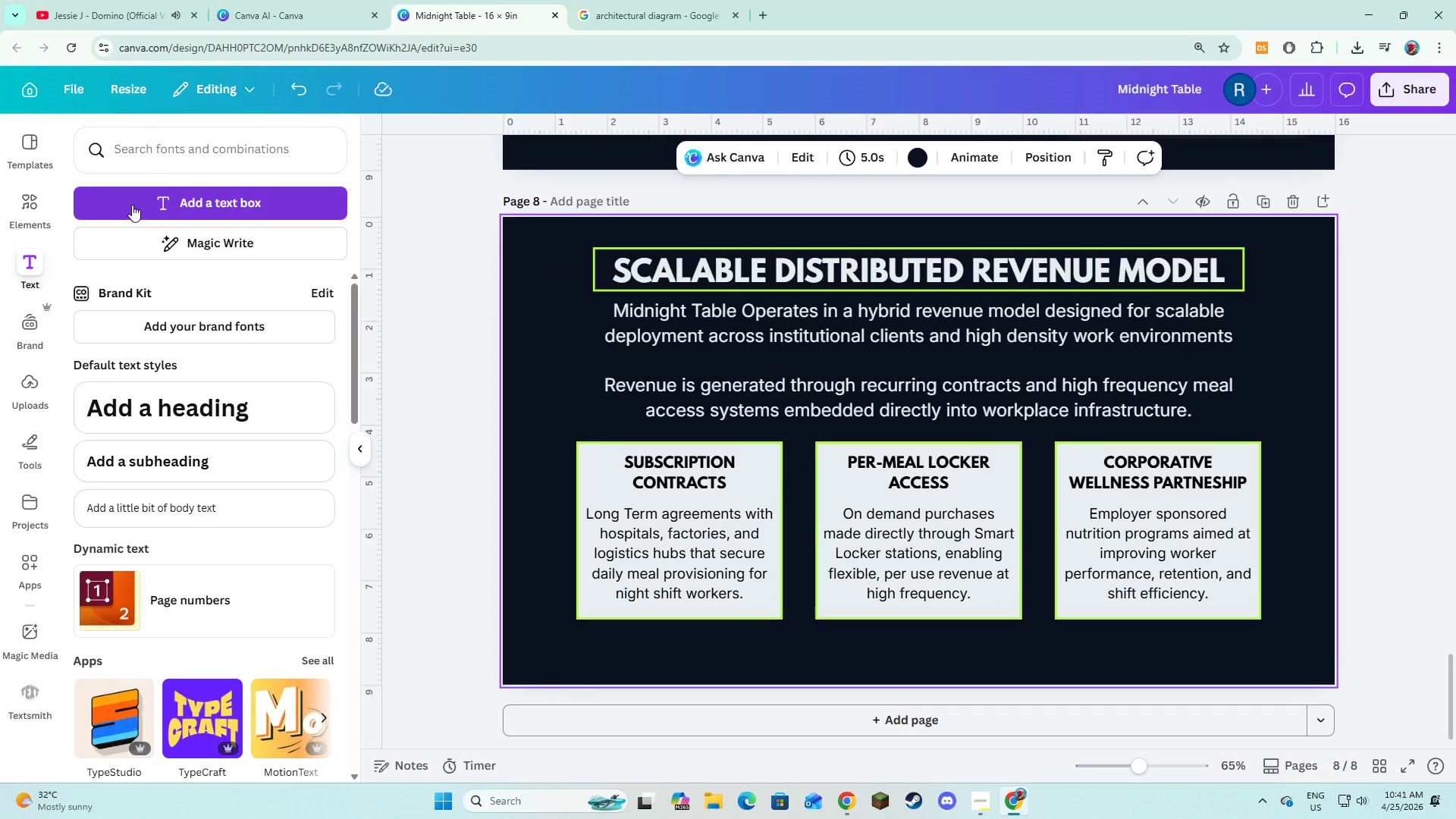 
left_click([132, 205])
 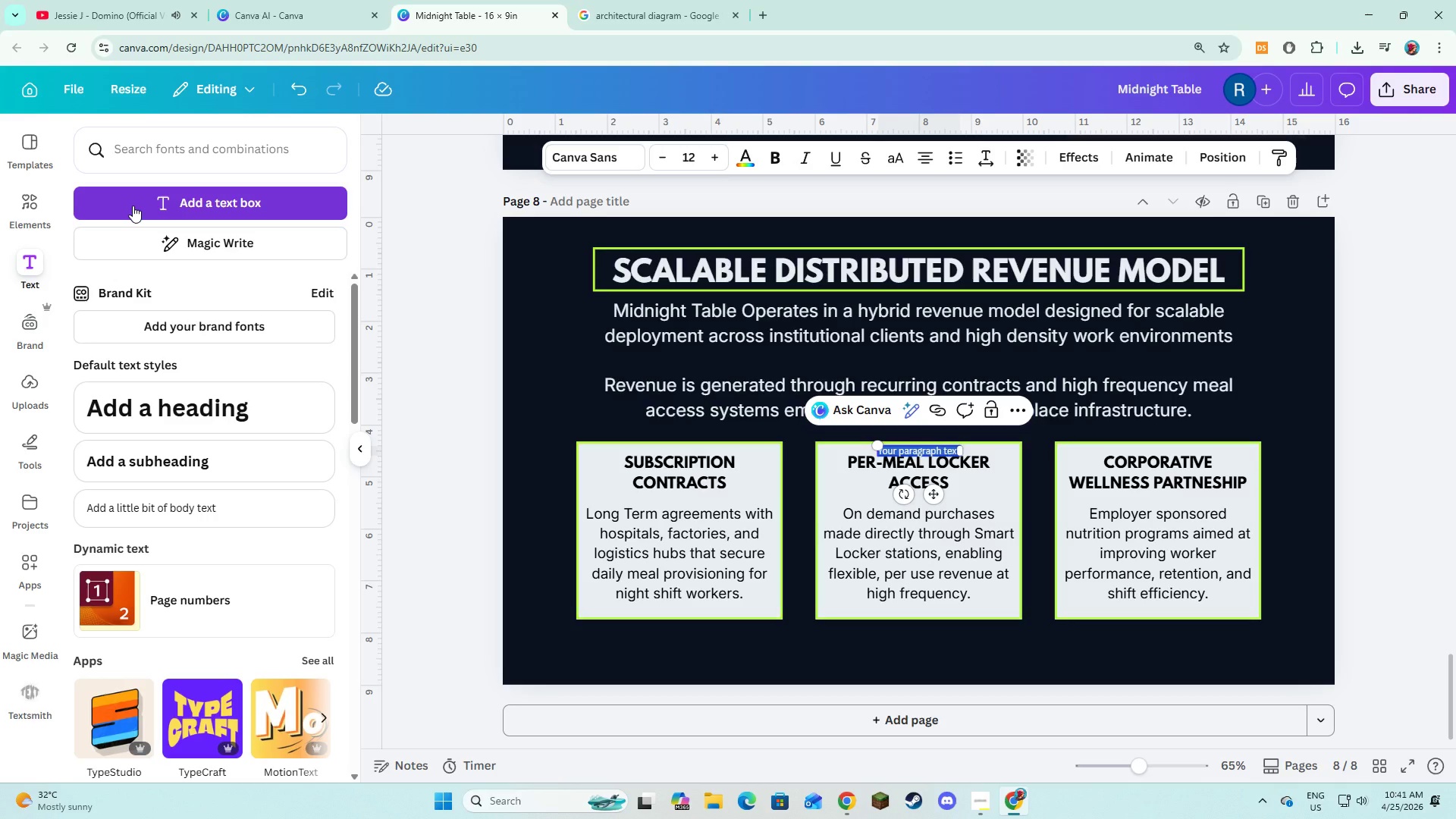 
scroll: coordinate [517, 455], scroll_direction: down, amount: 2.0
 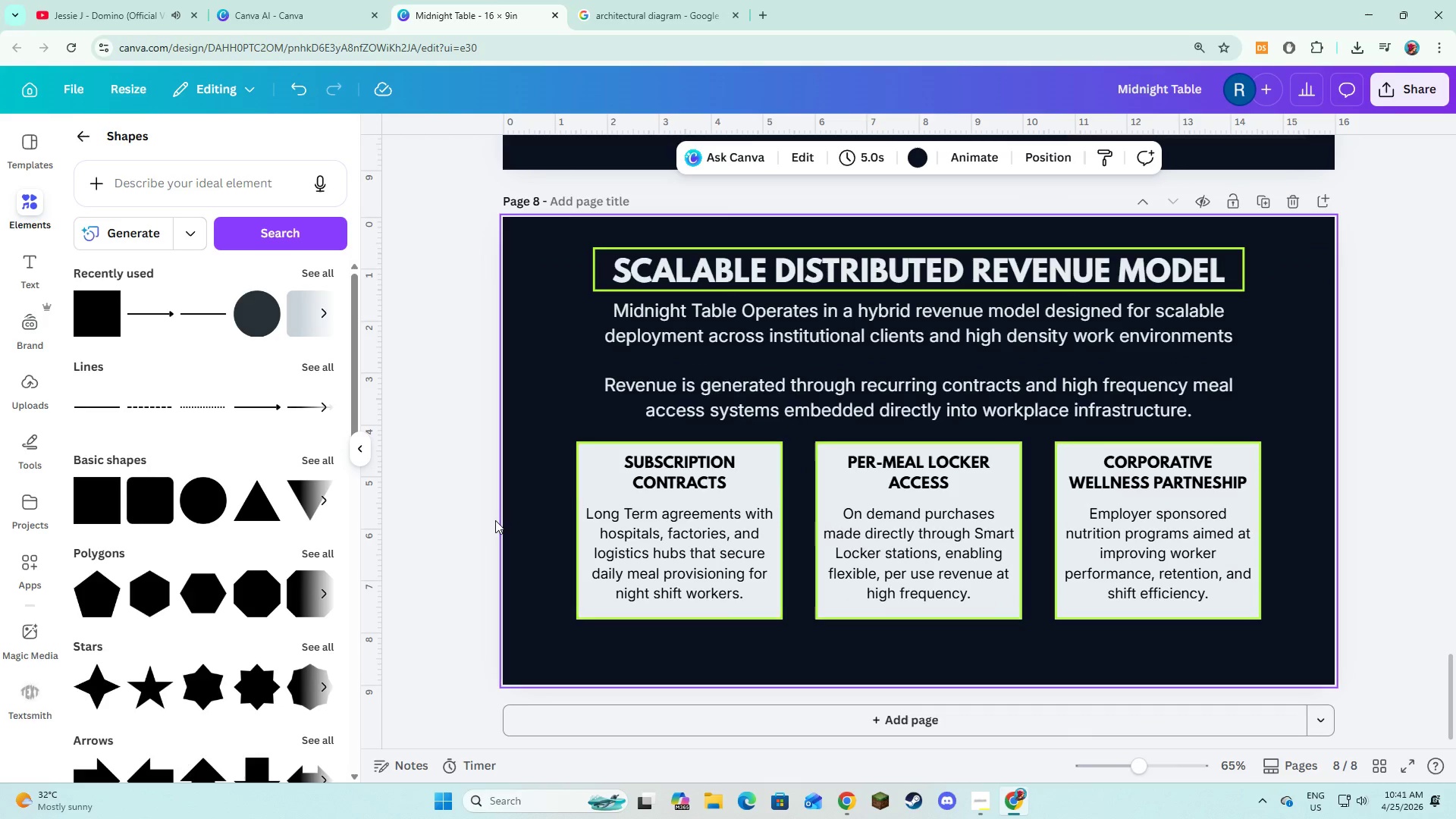 
type(This ,)
key(Backspace)
type(model comn)
key(Backspace)
type(bines predictable institui)
key(Backspace)
type(tional revenue with high volume transactionl)
key(Backspace)
type(al)
 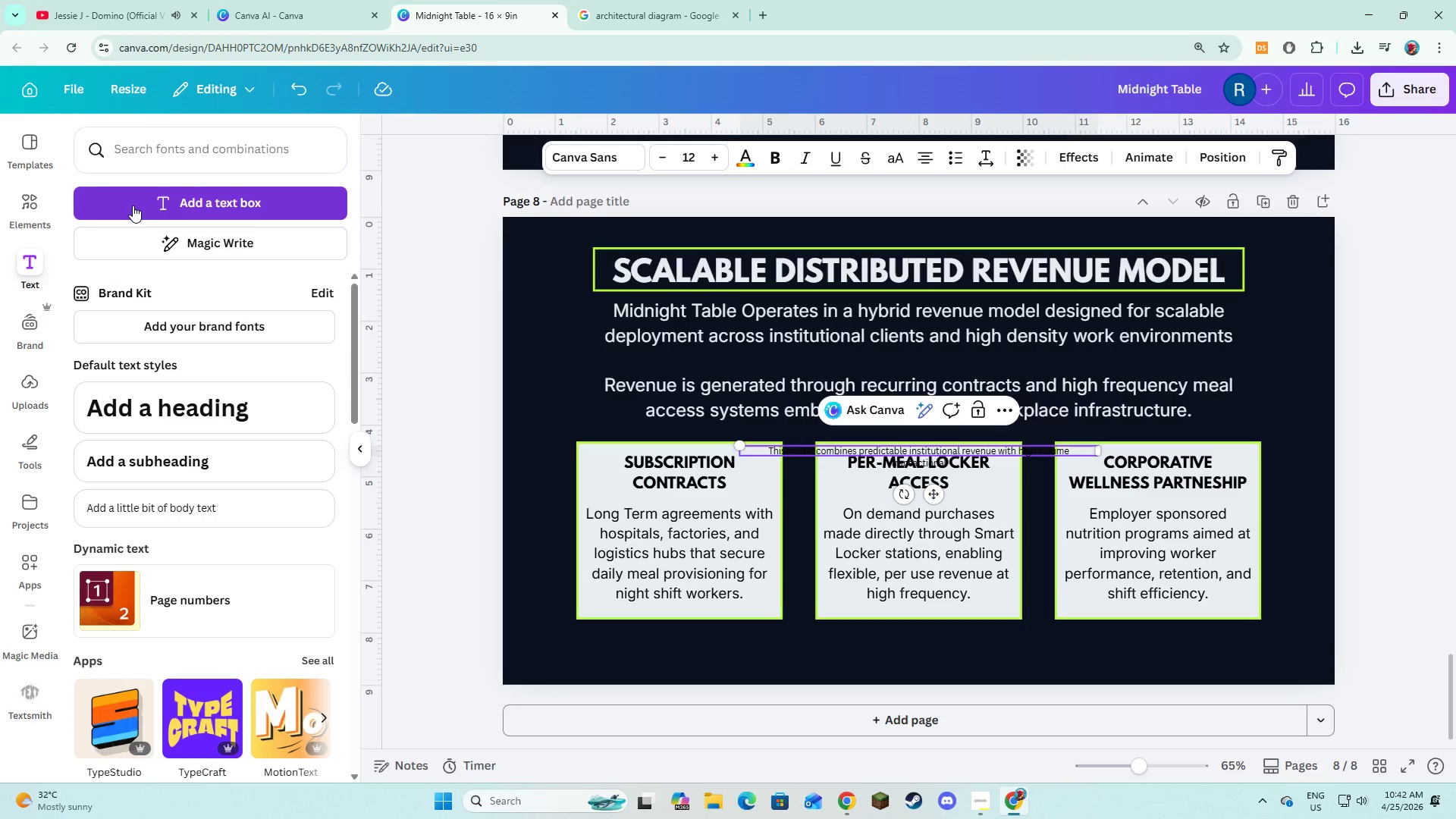 
wait(7.78)
 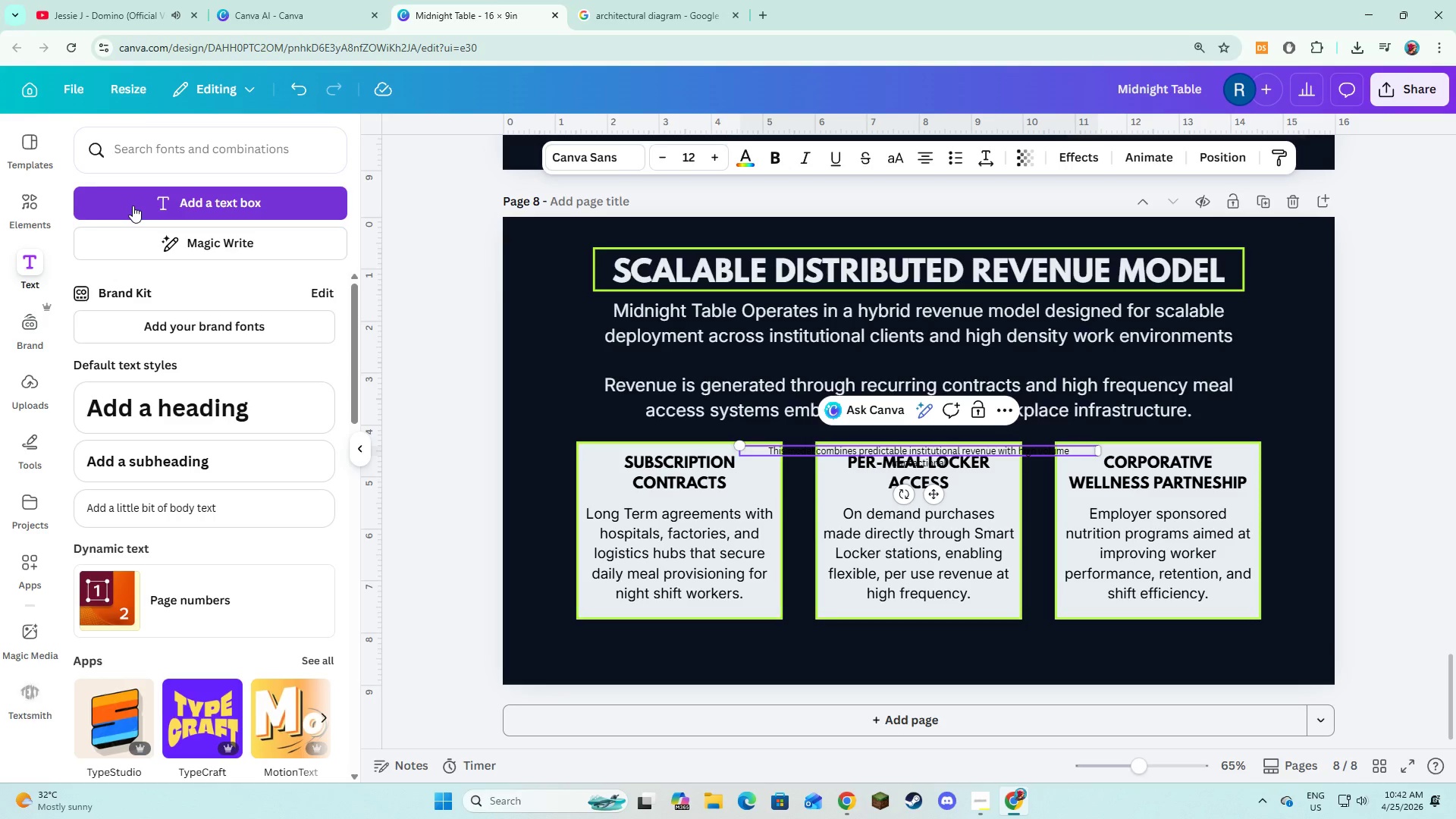 
type(growth across distributed sites.)
 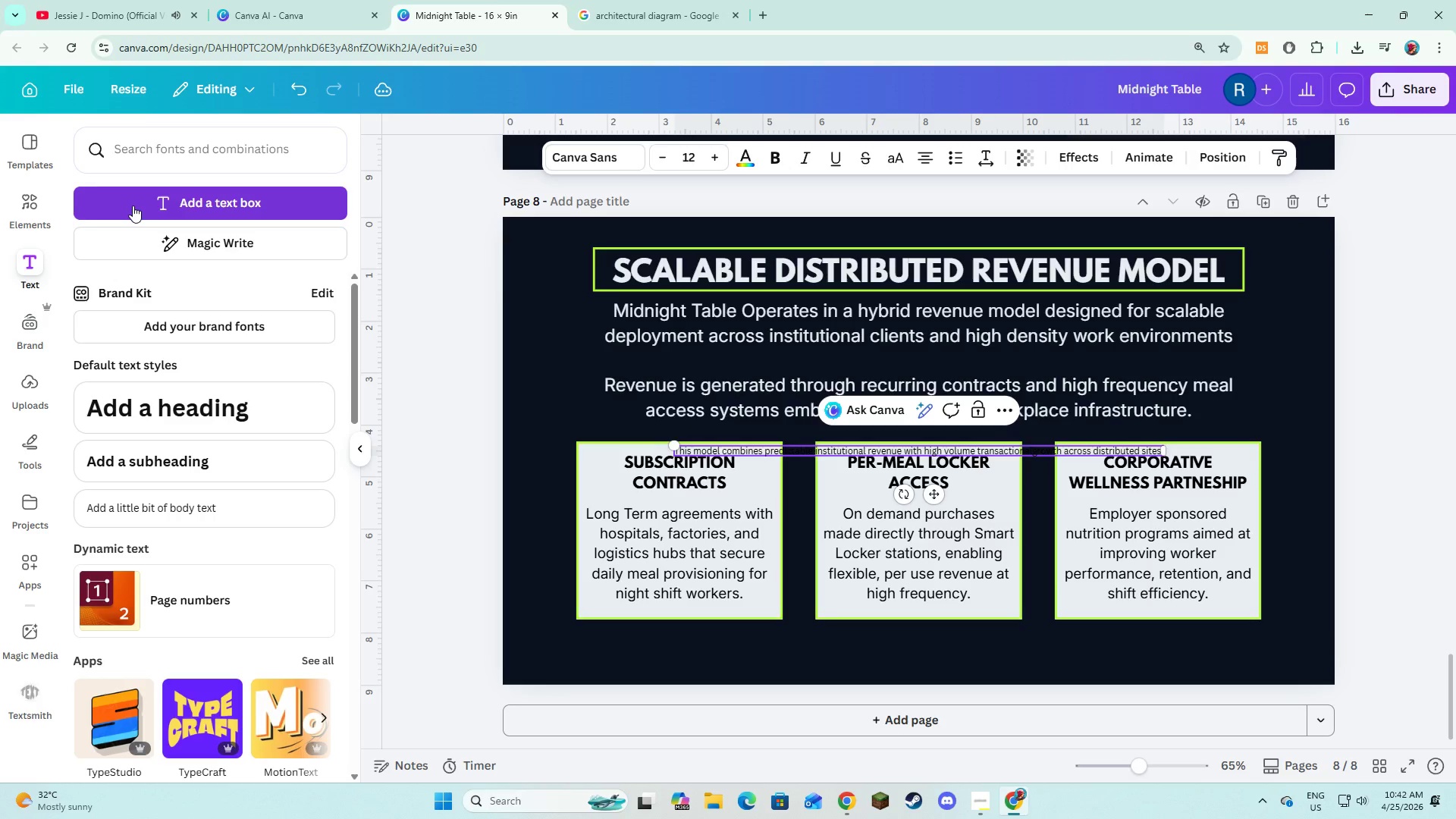 
key(Control+ControlLeft)
 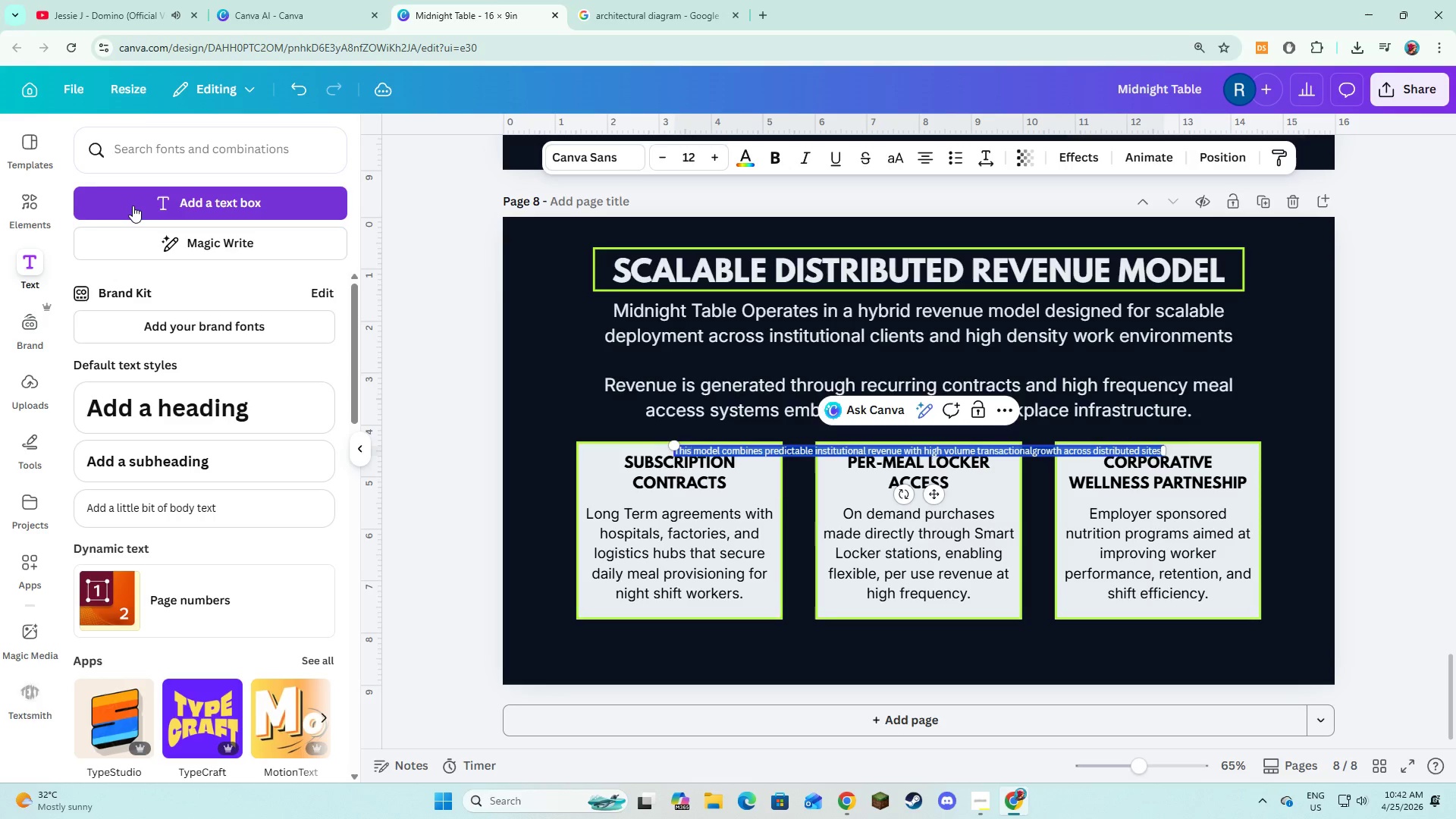 
key(Control+A)
 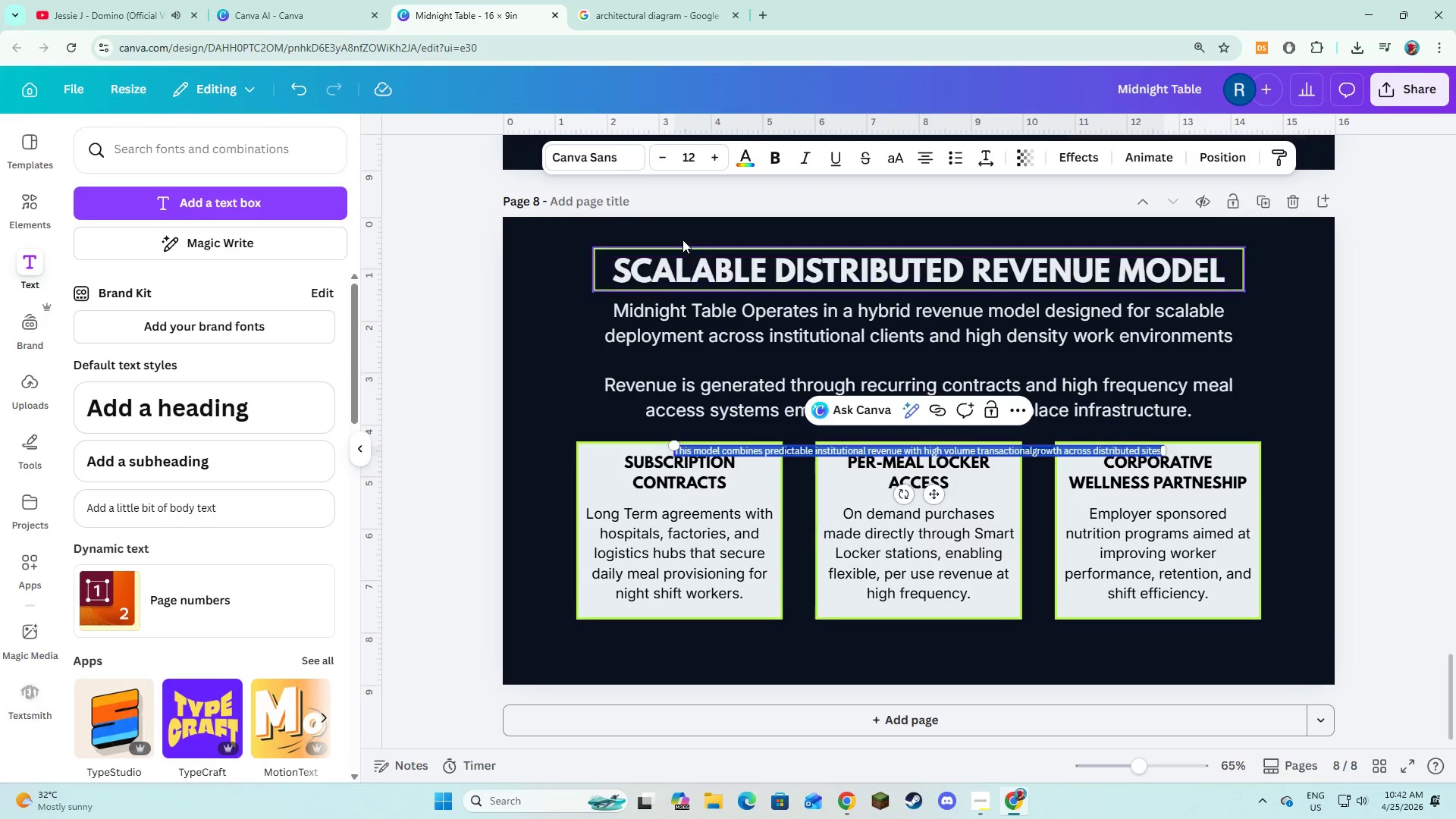 
left_click([604, 165])
 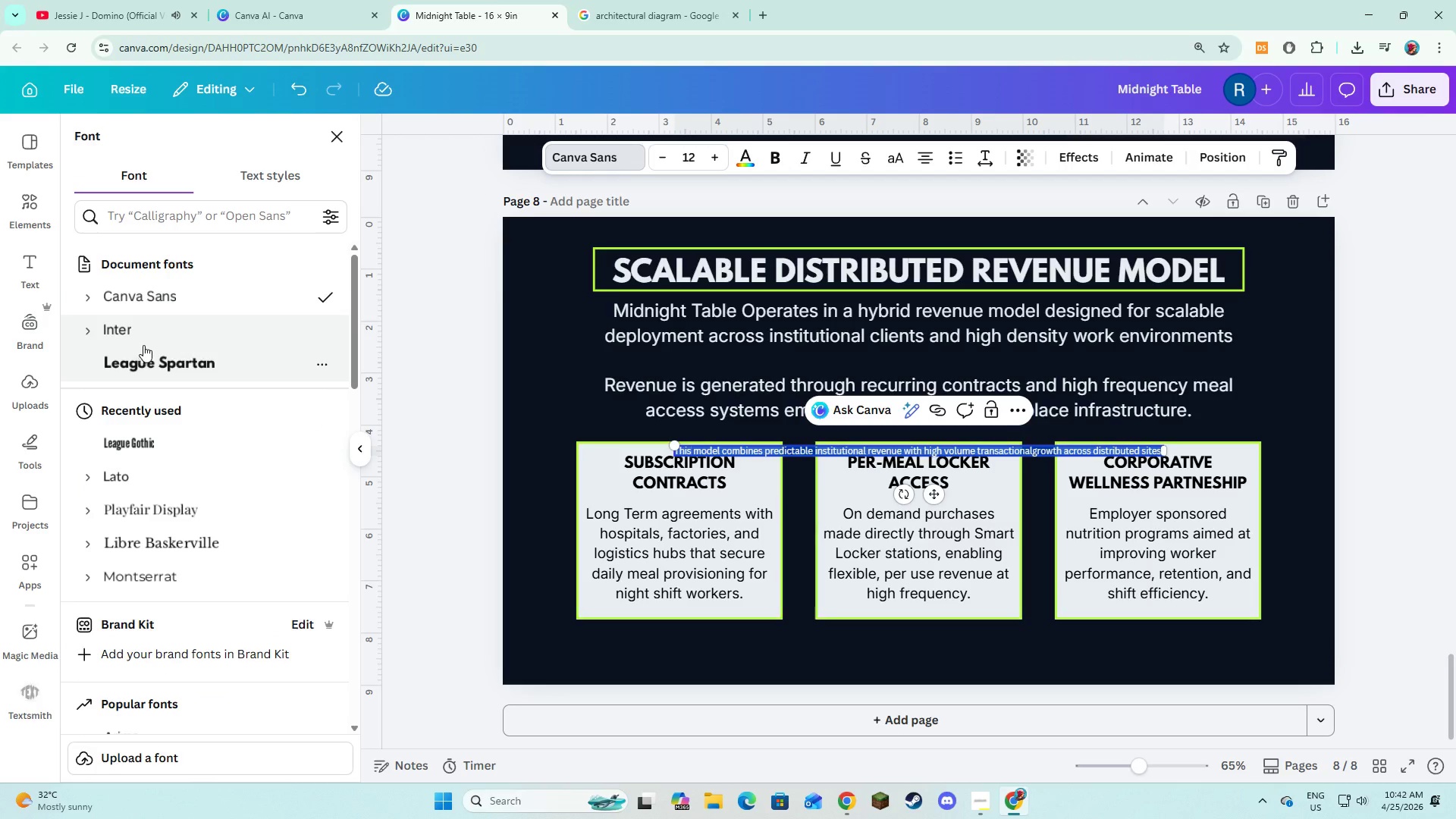 
left_click([148, 334])
 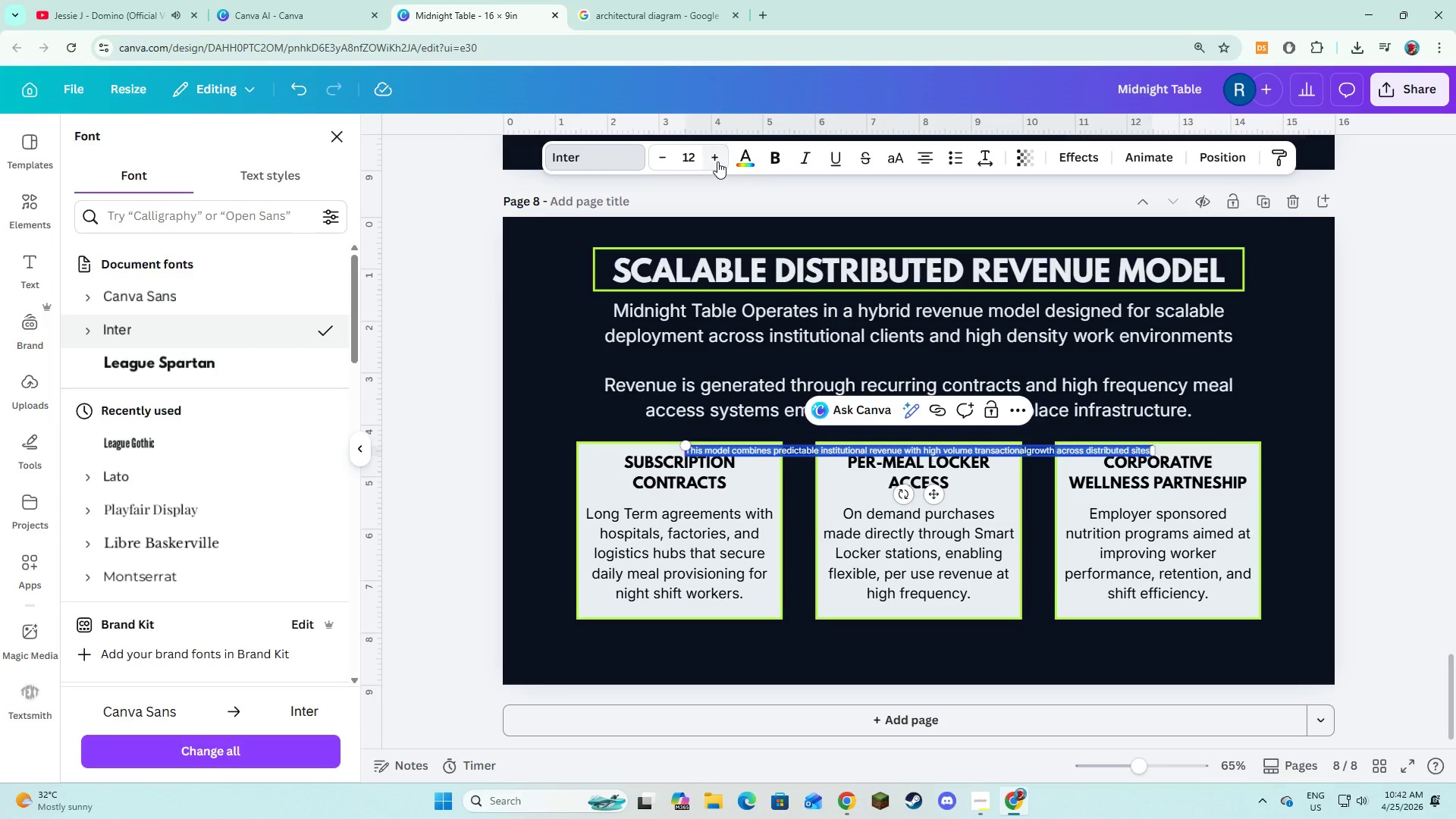 
double_click([717, 162])
 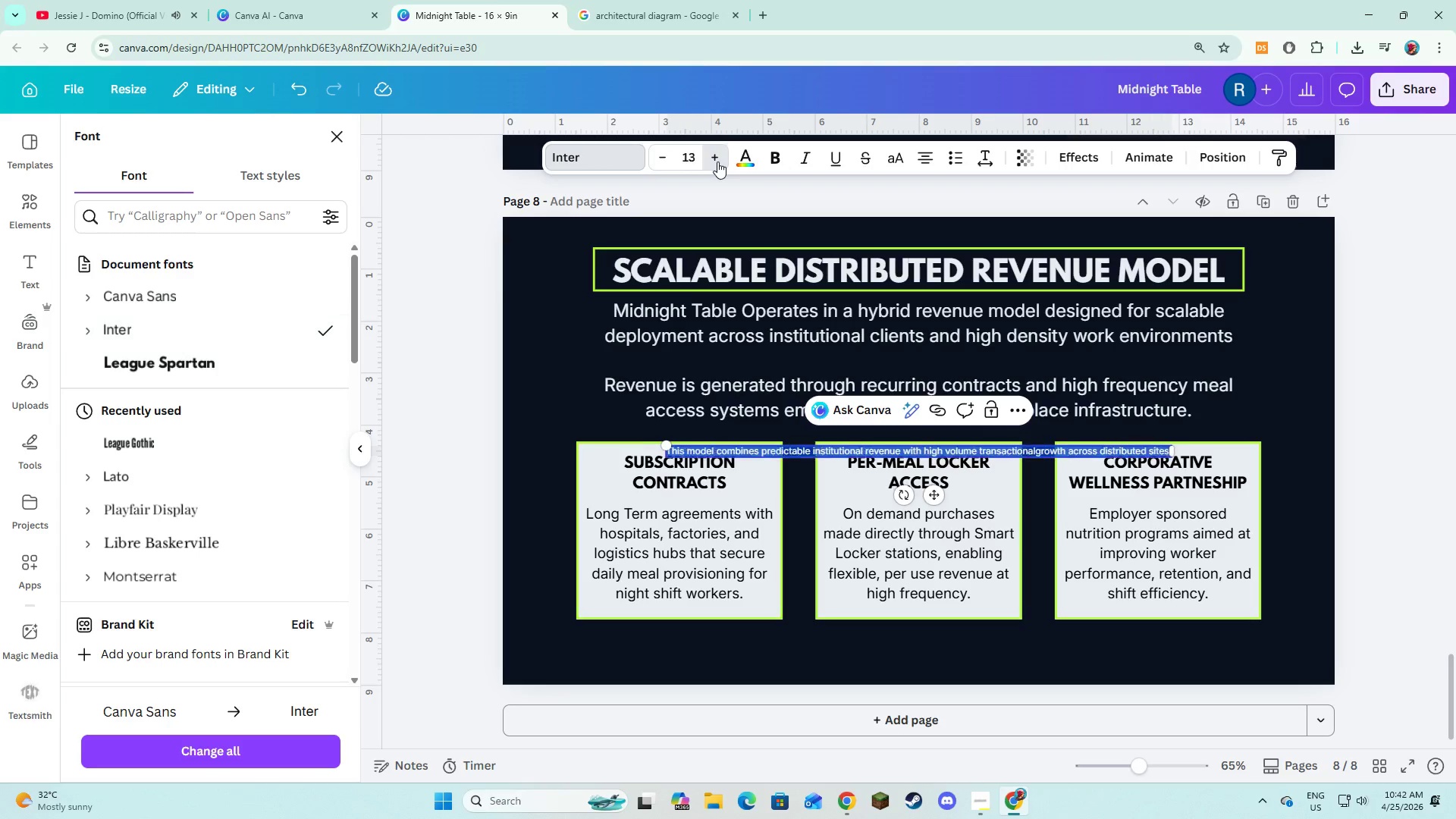 
triple_click([717, 162])
 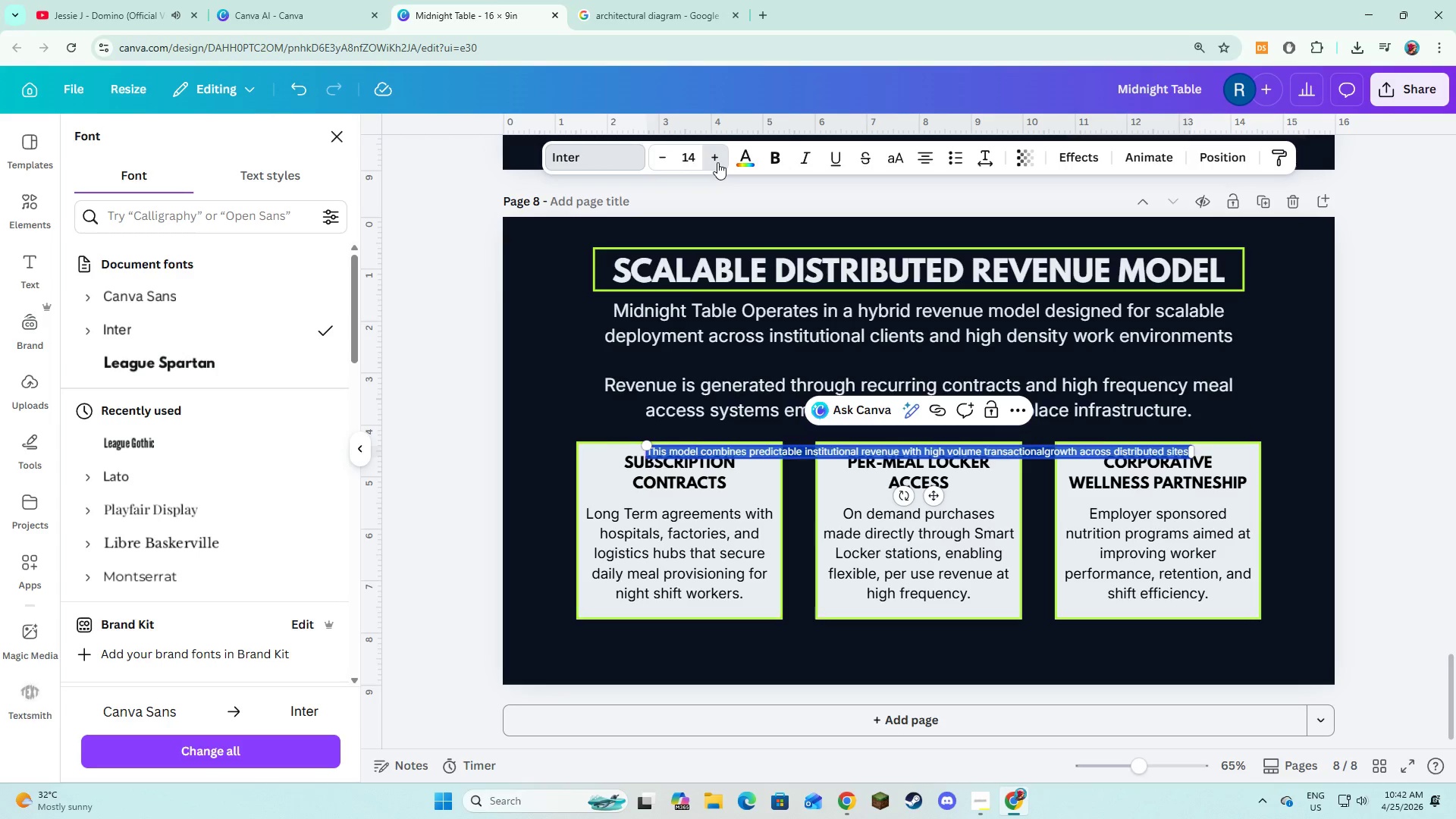 
triple_click([717, 162])
 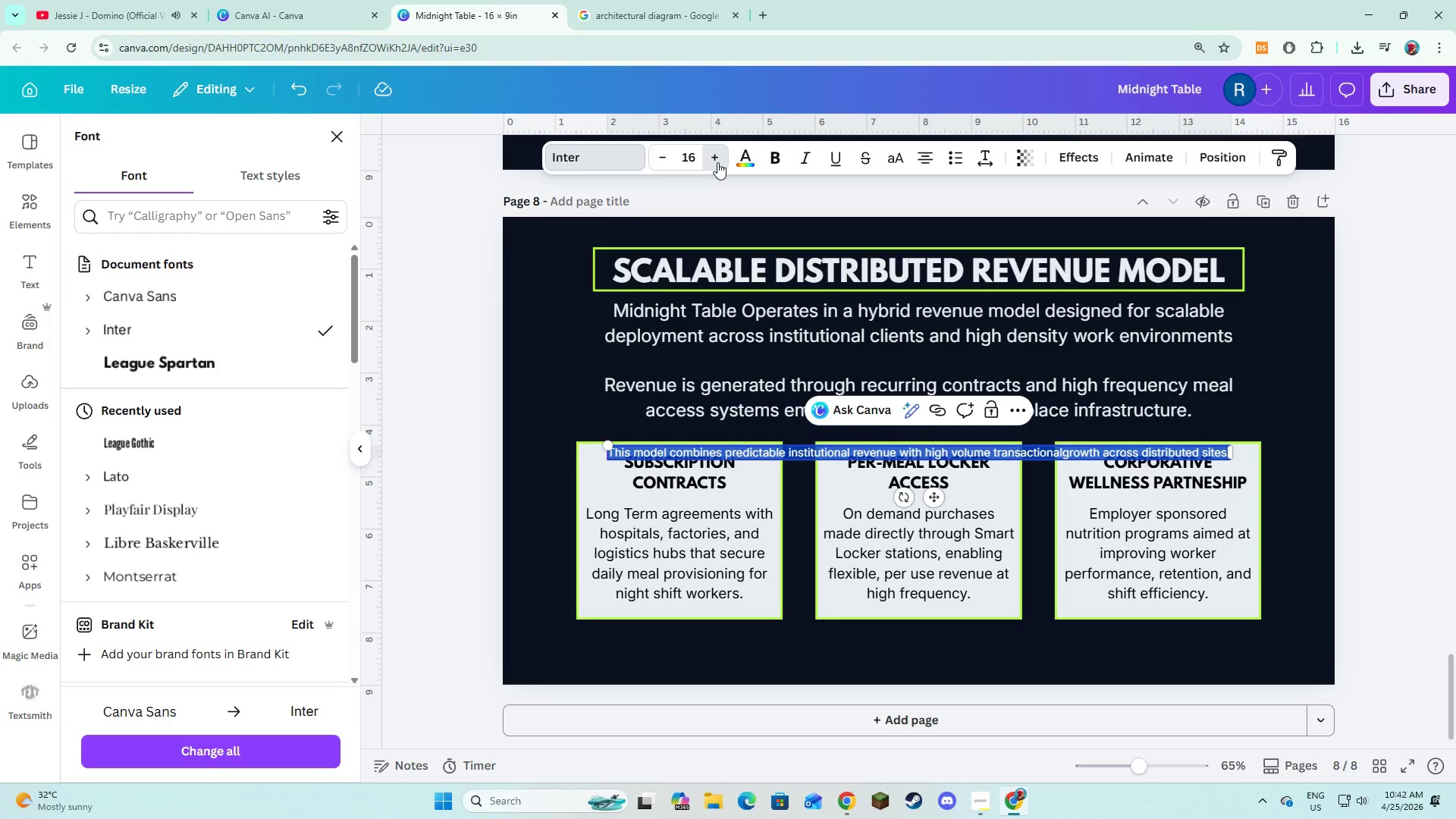 
triple_click([717, 162])
 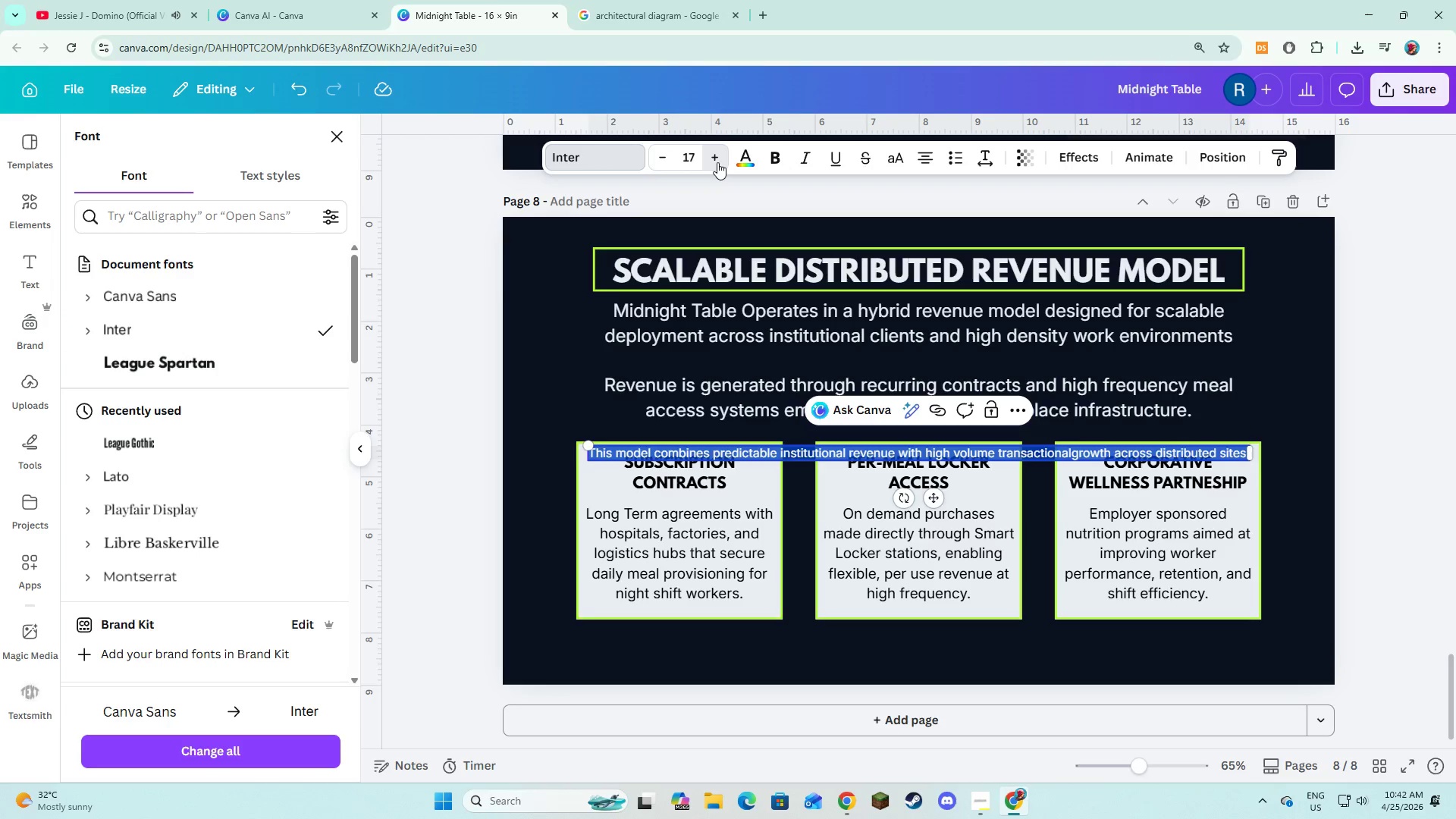 
triple_click([717, 162])
 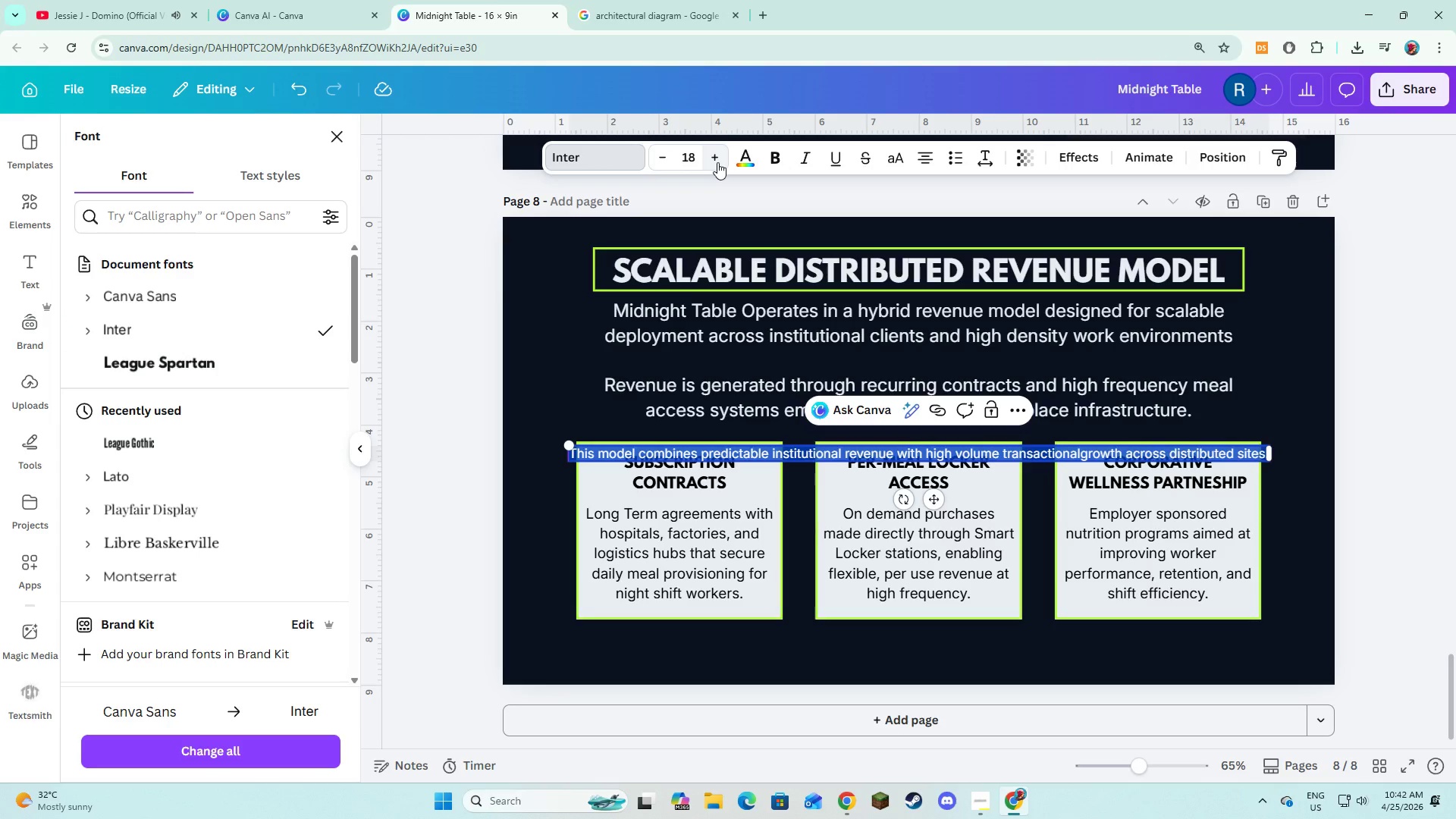 
triple_click([717, 162])